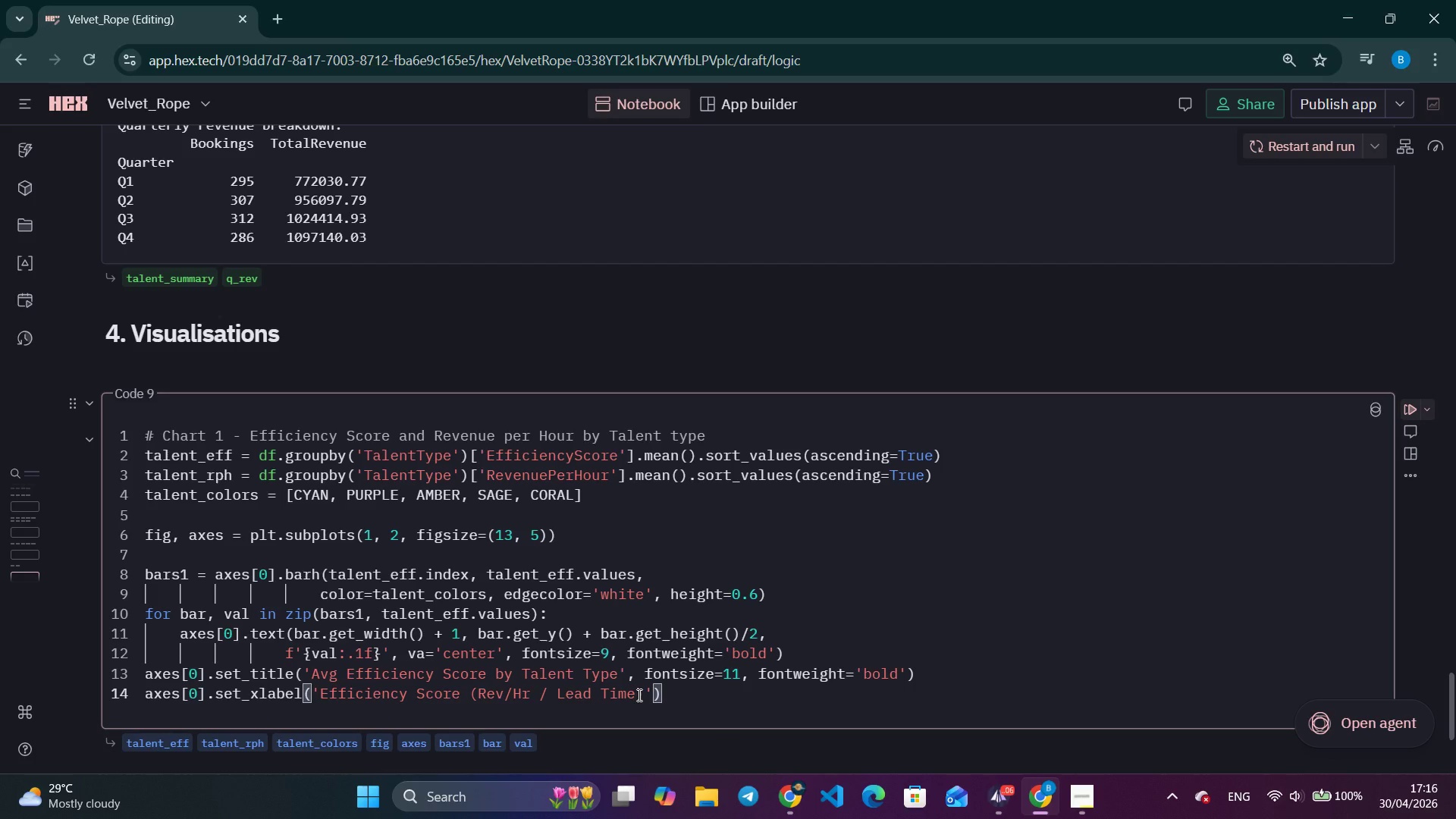 
key(Enter)
 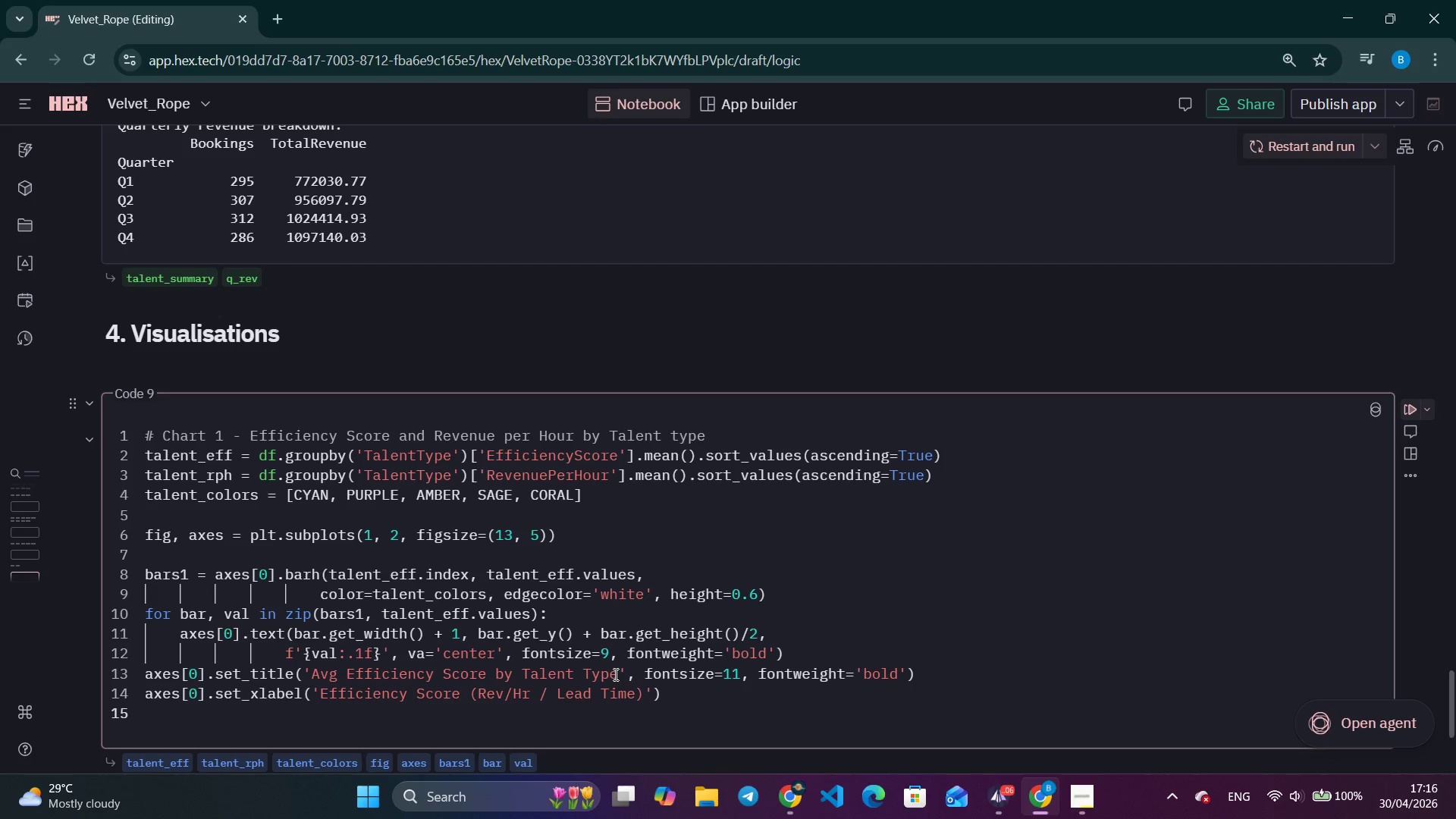 
scroll: coordinate [620, 678], scroll_direction: down, amount: 2.0
 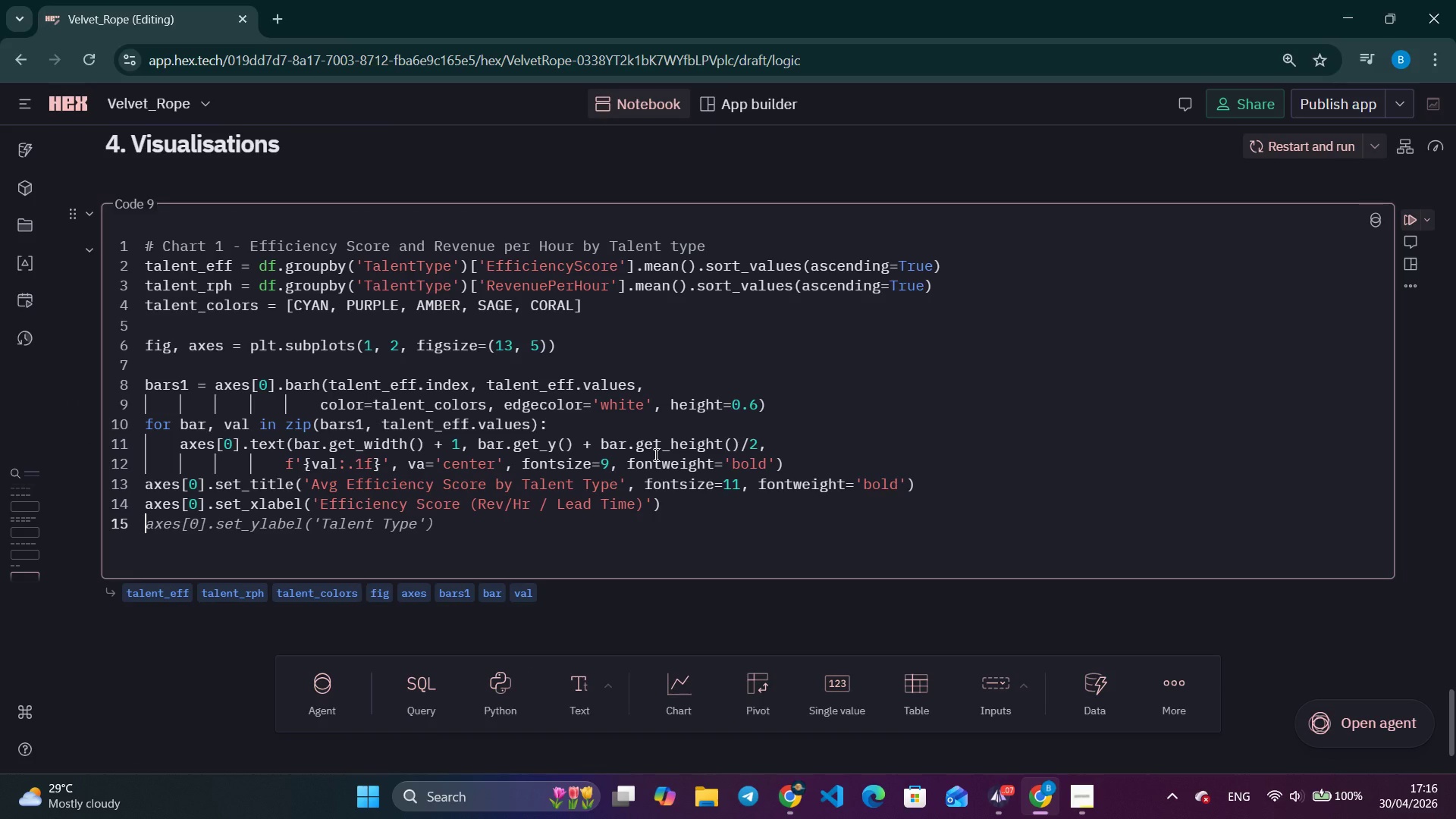 
type(axes[0)
 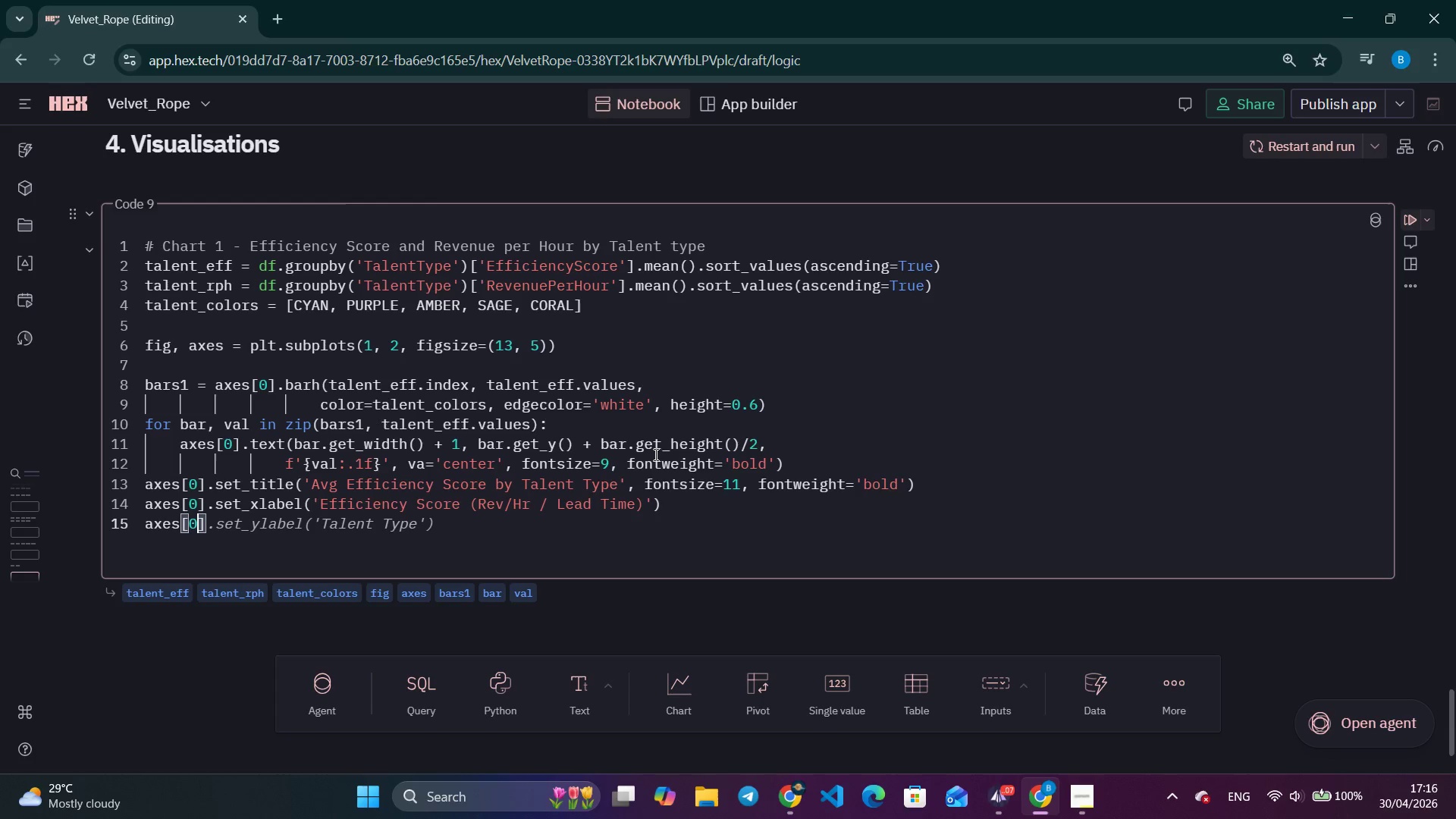 
key(ArrowRight)
 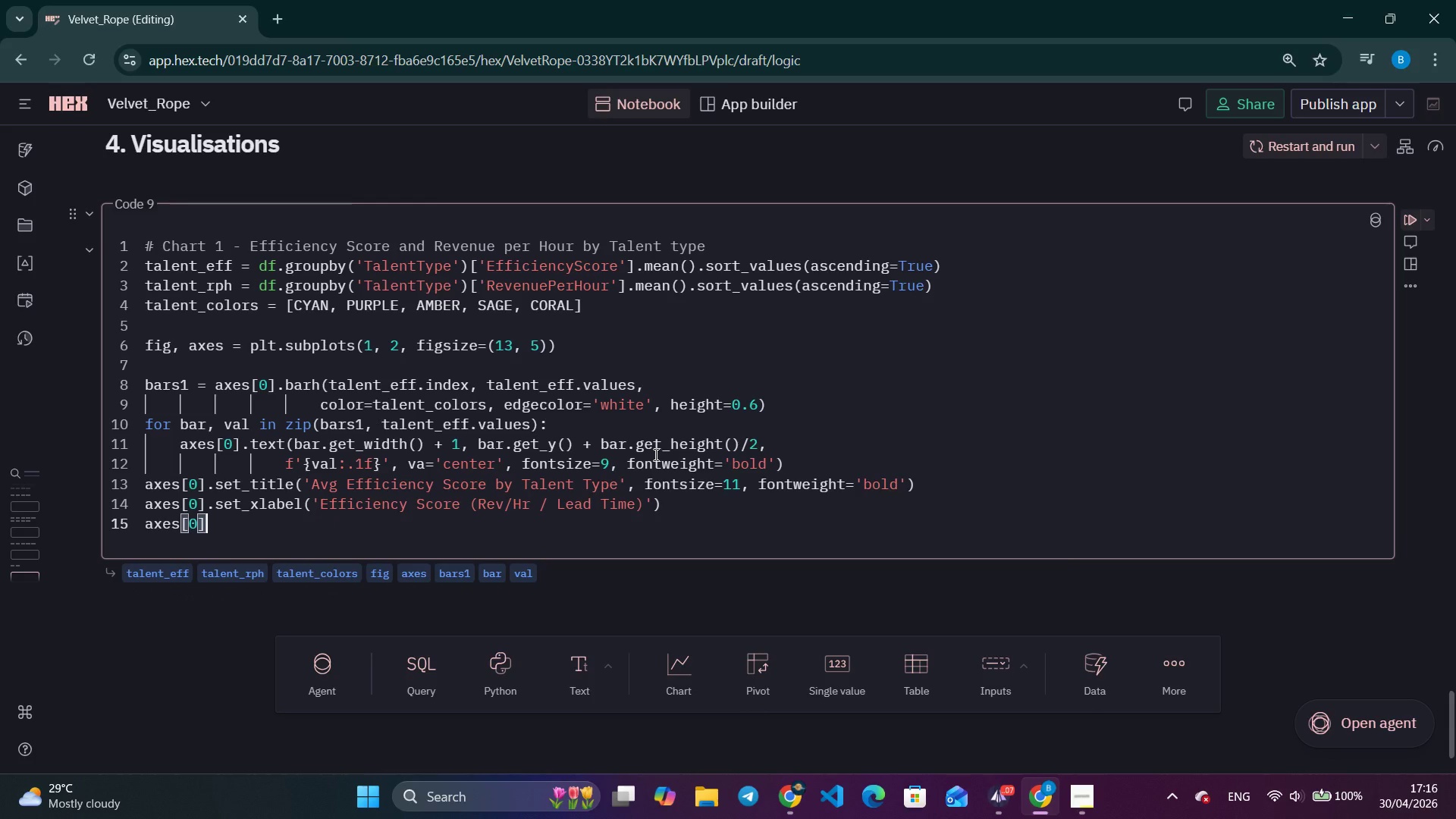 
type(.spines[['top)
 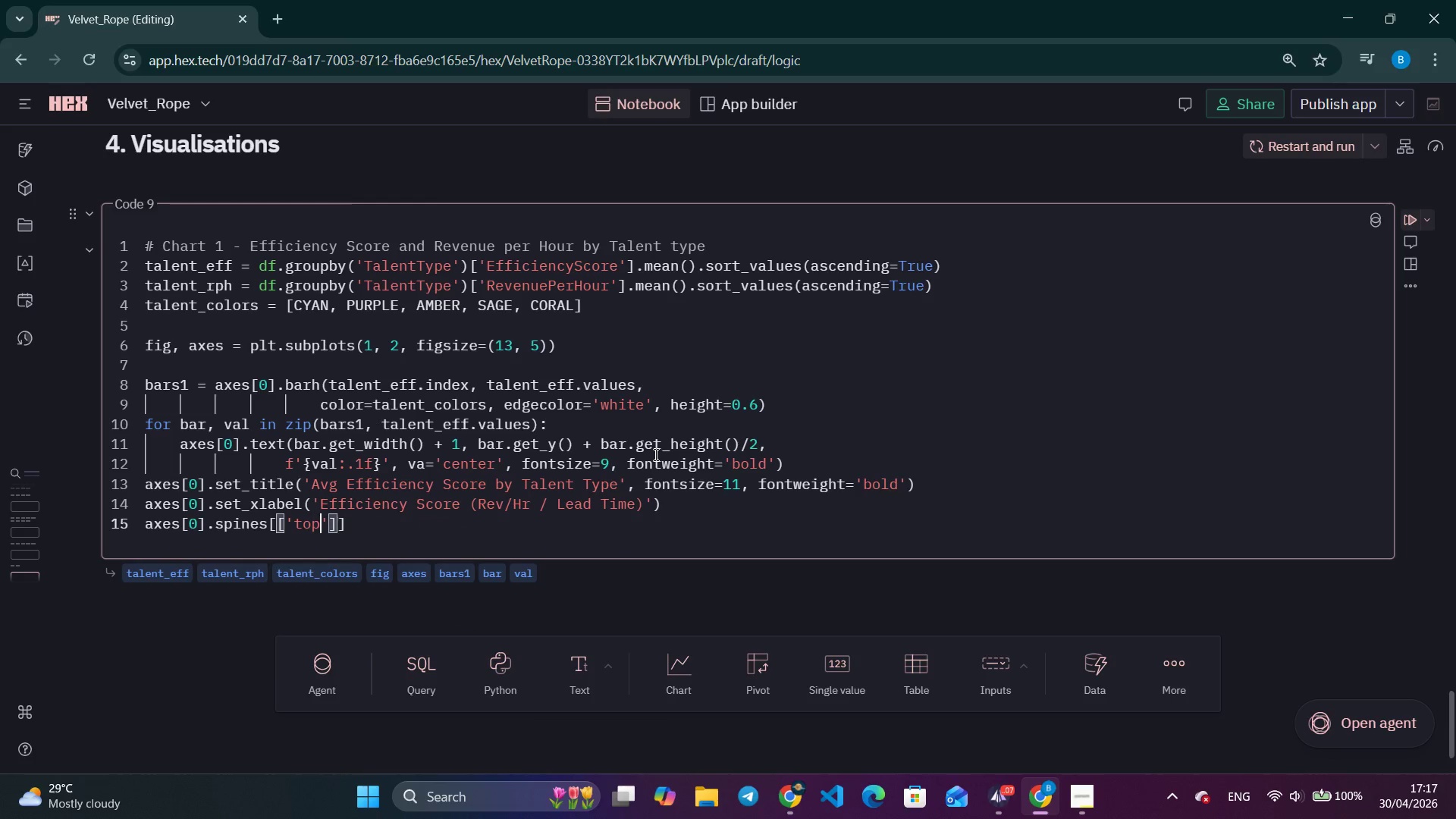 
key(ArrowRight)
 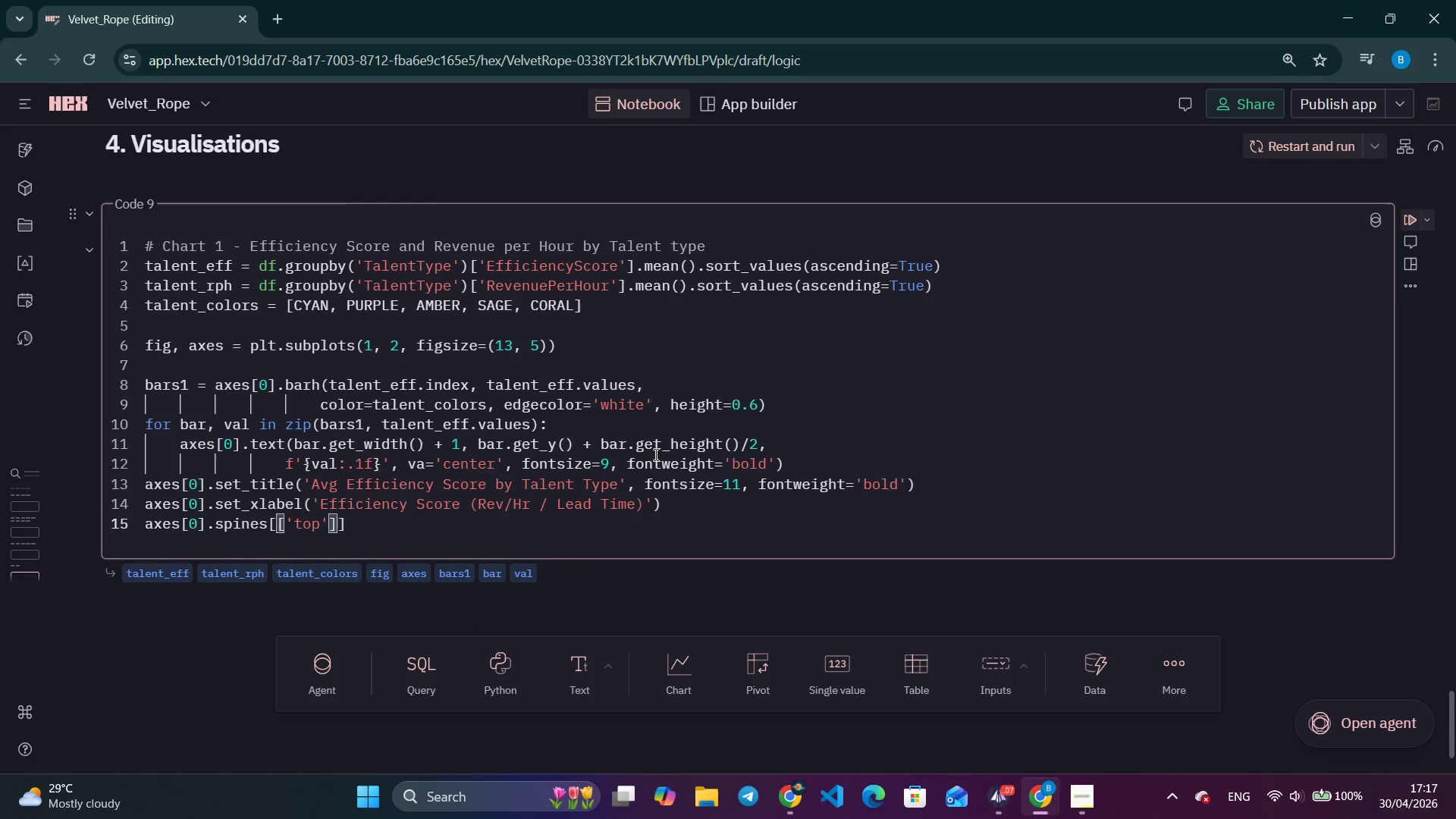 
type(, 'right)
 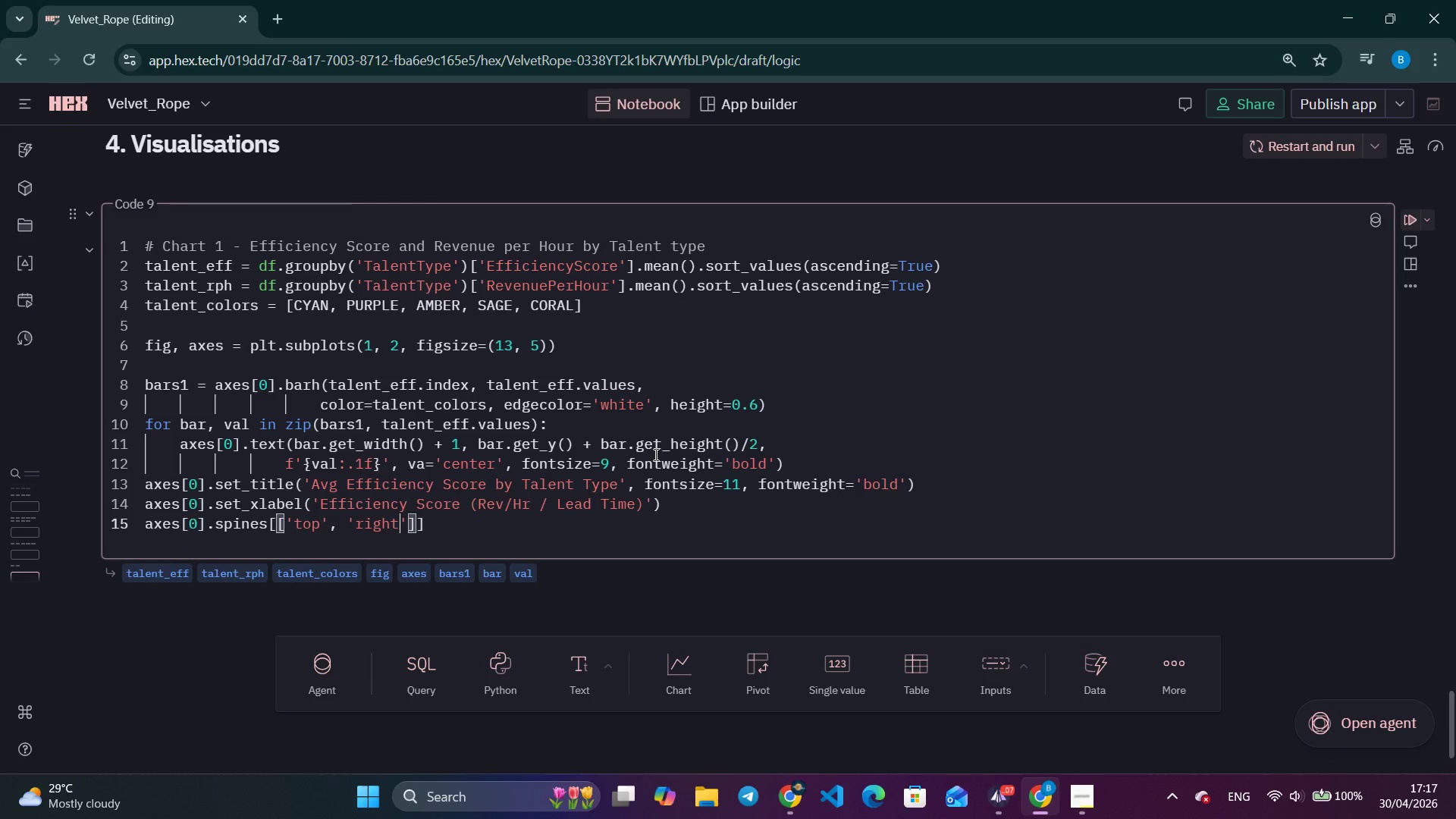 
key(ArrowRight)
 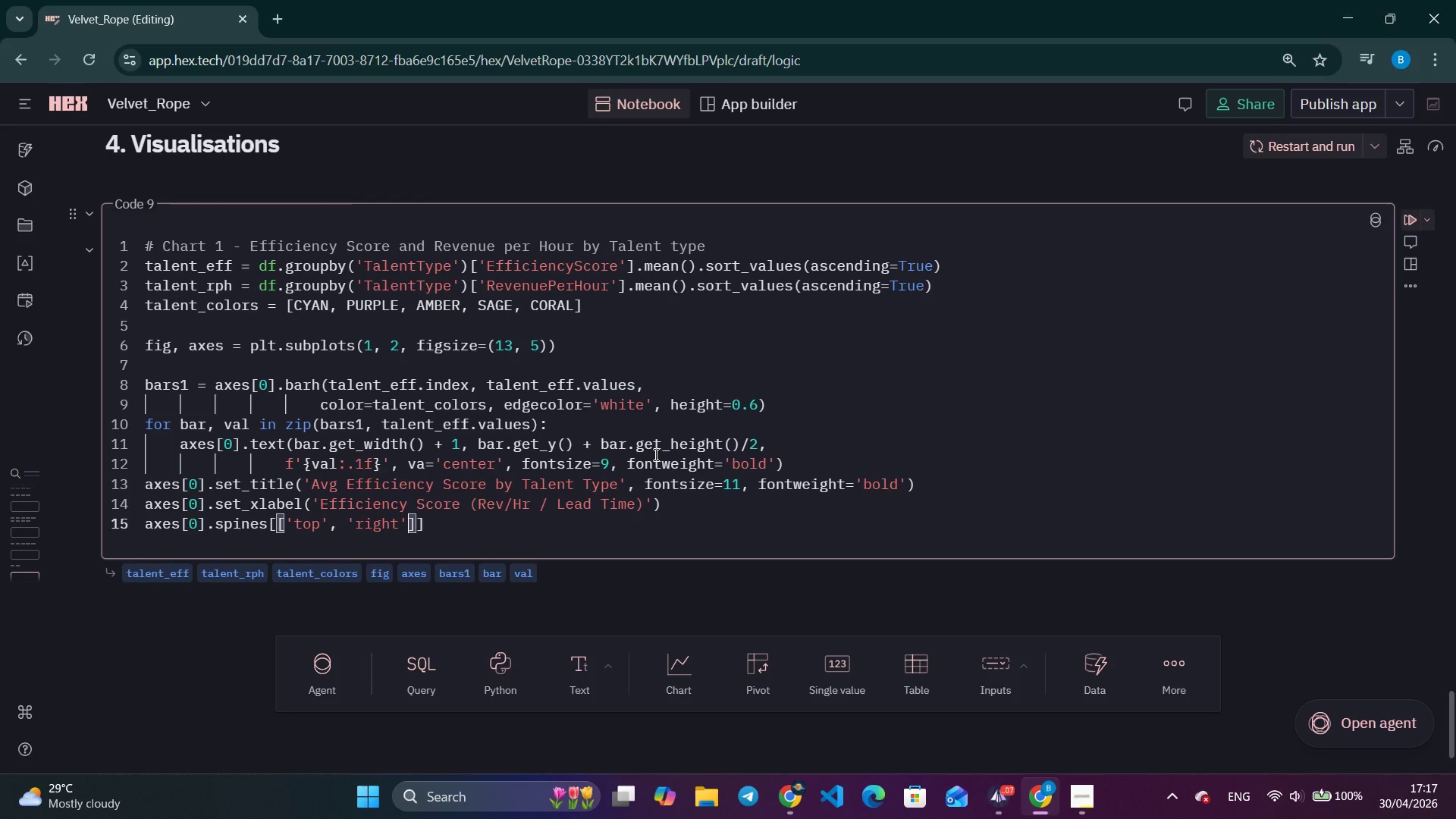 
key(ArrowRight)
 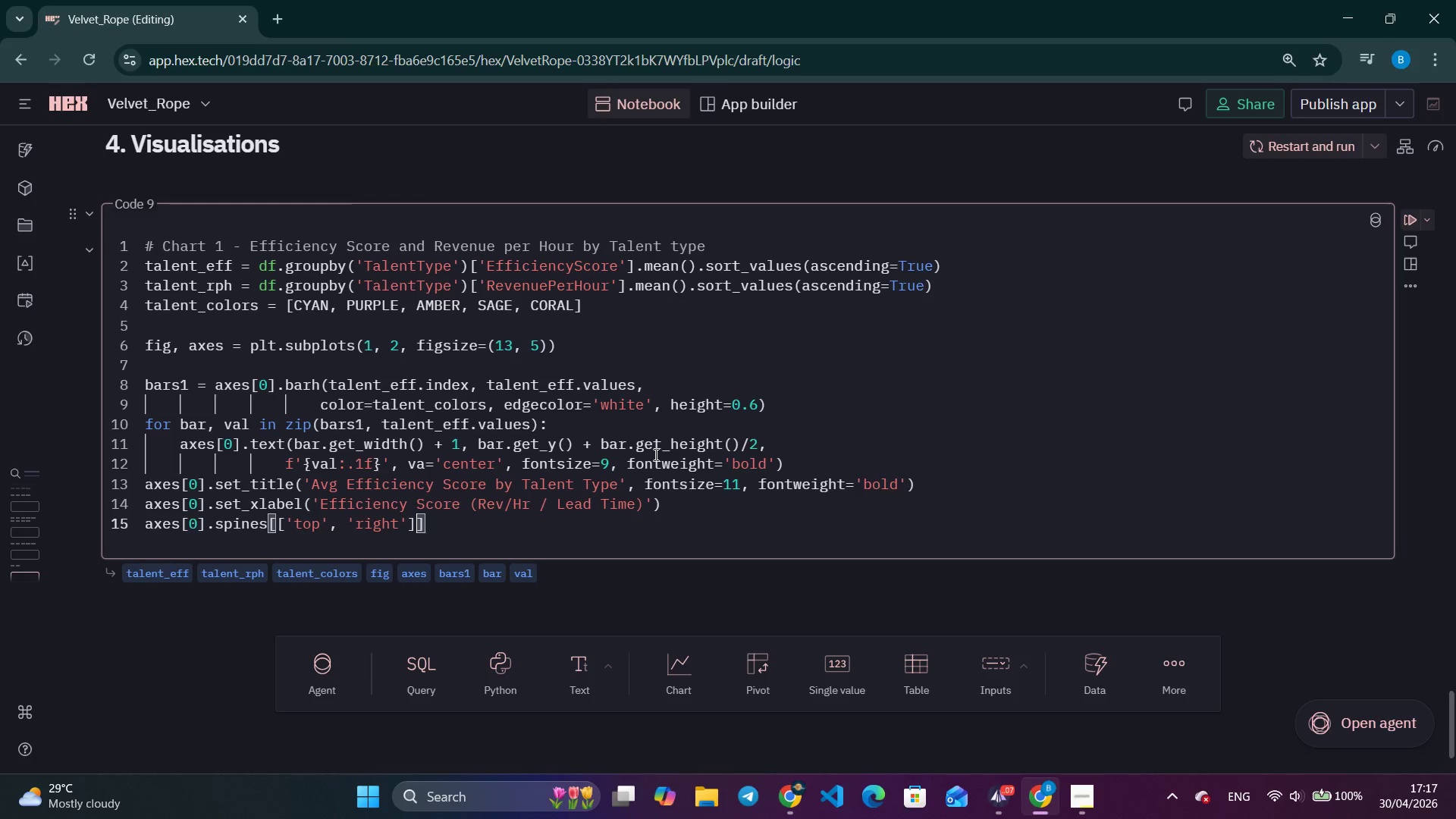 
key(ArrowRight)
 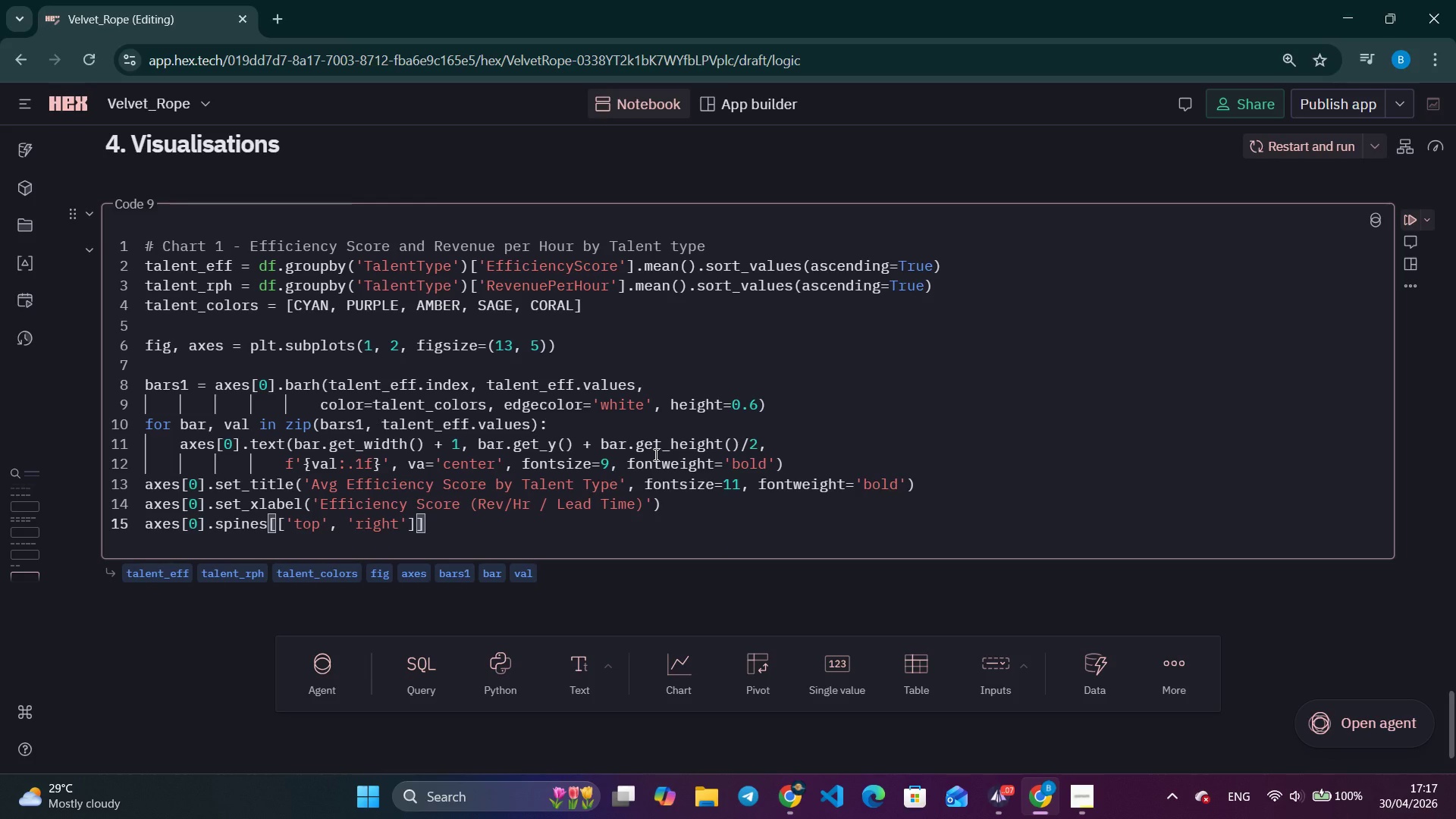 
type(.set_visible(False)
 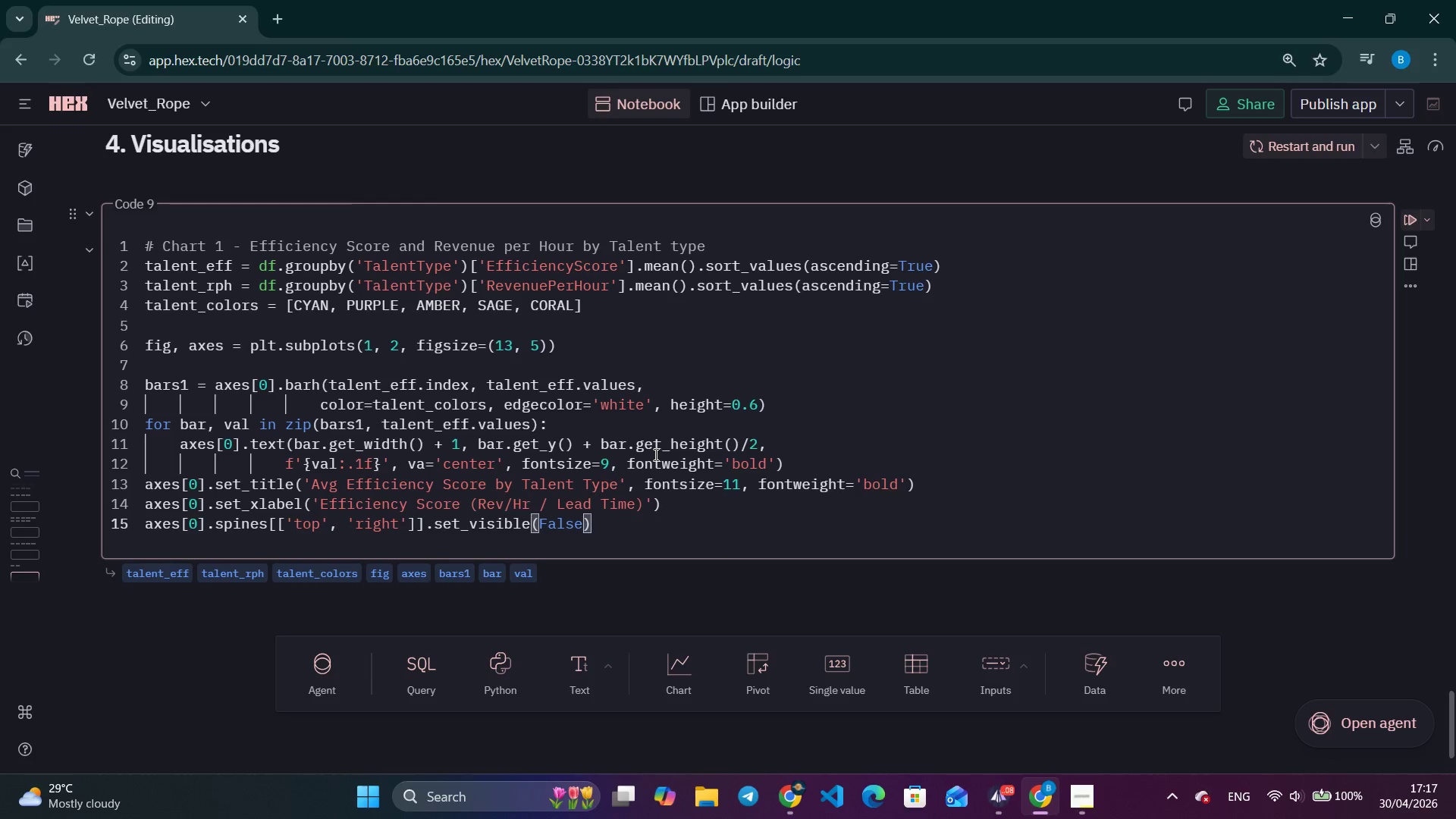 
key(ArrowRight)
 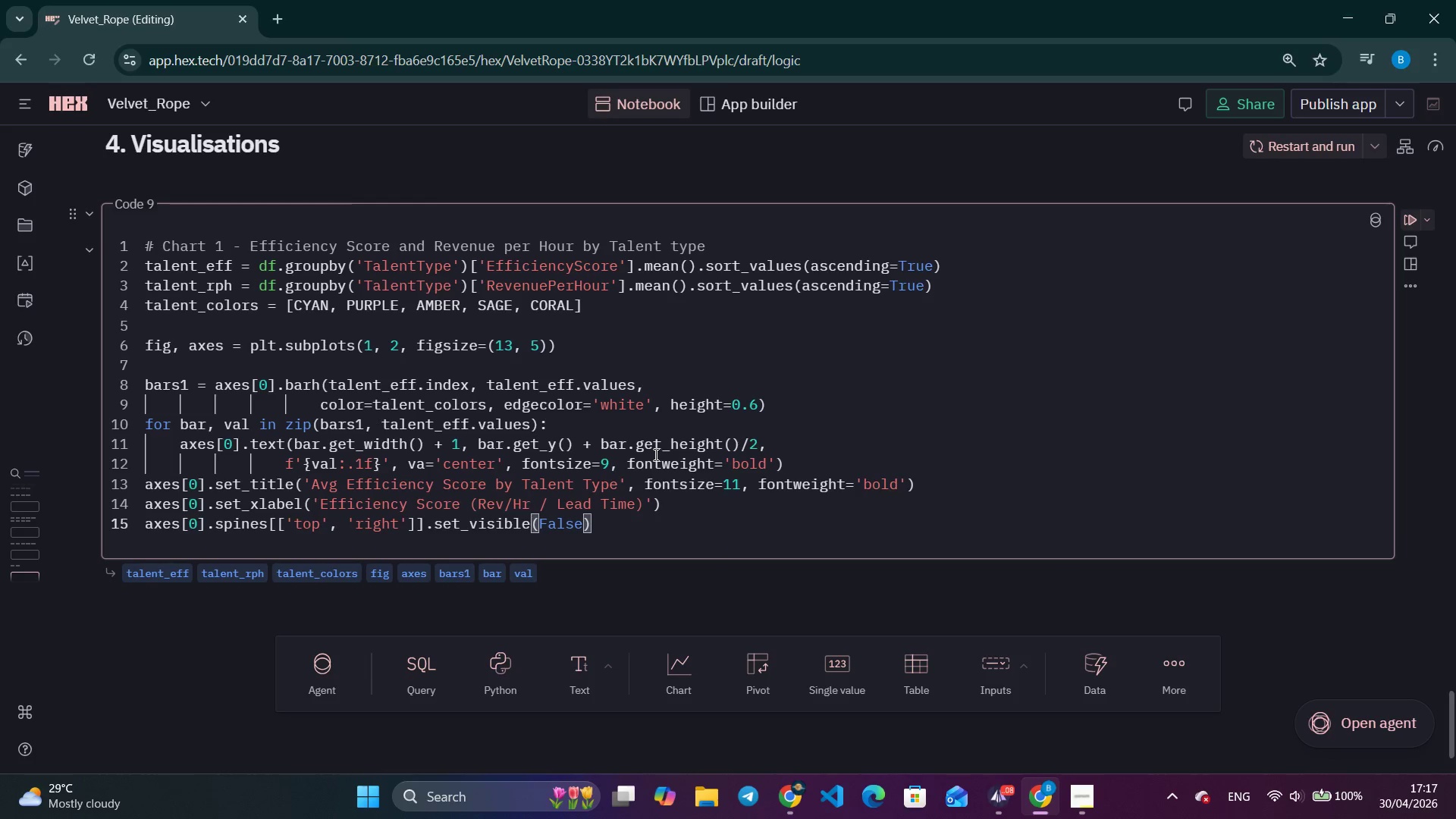 
key(Enter)
 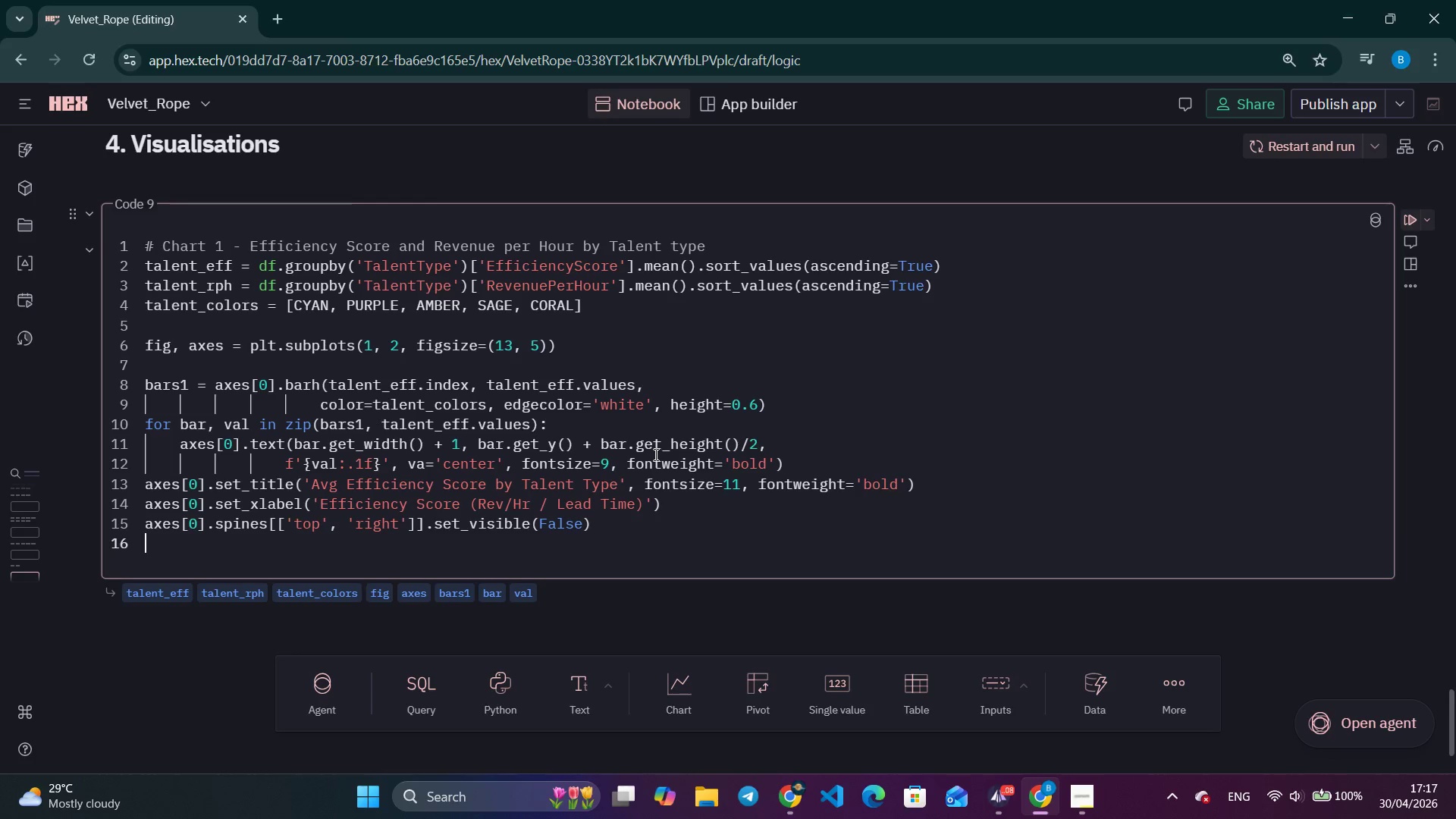 
key(Enter)
 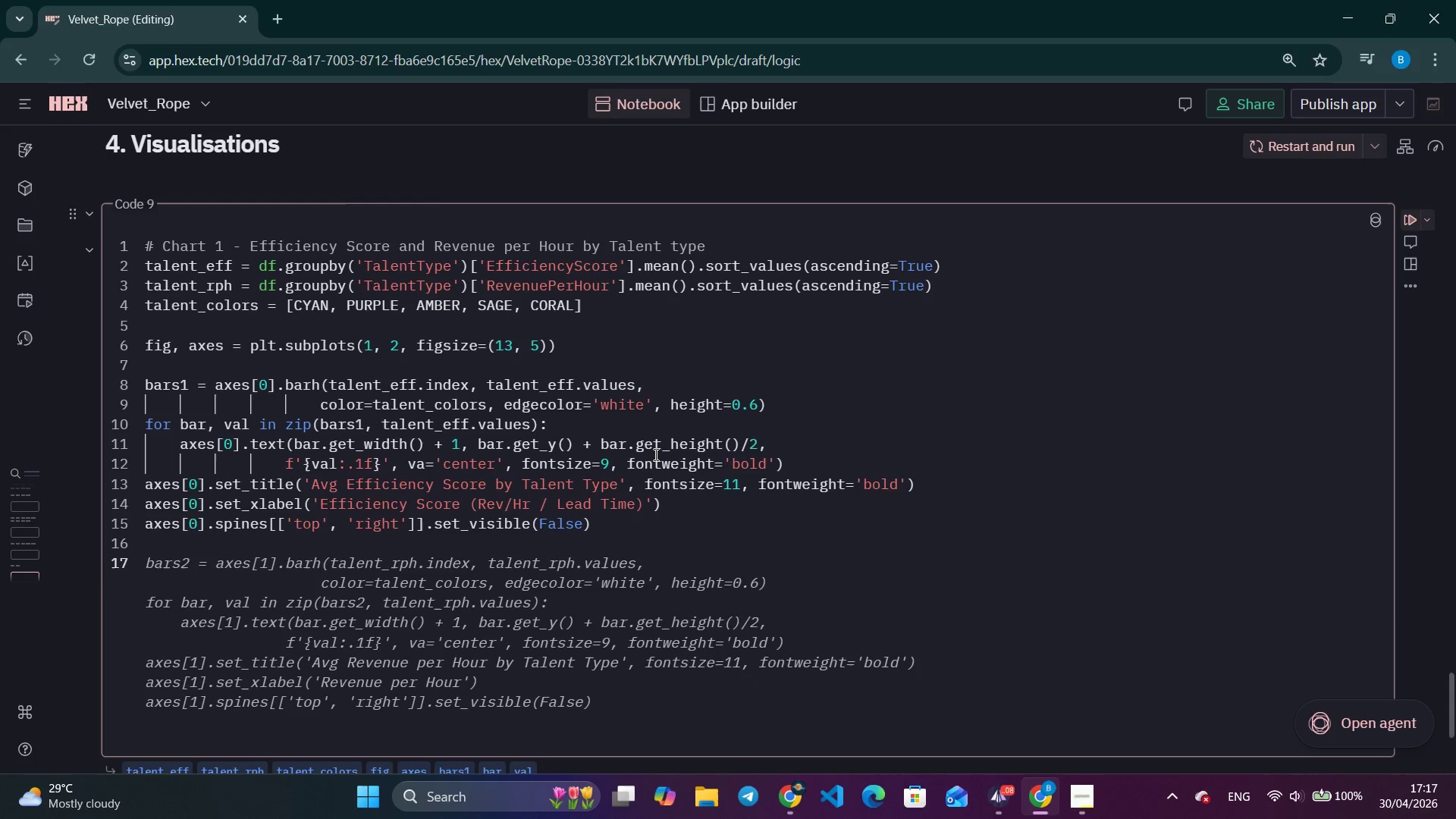 
type(bars2 = axes[1)
 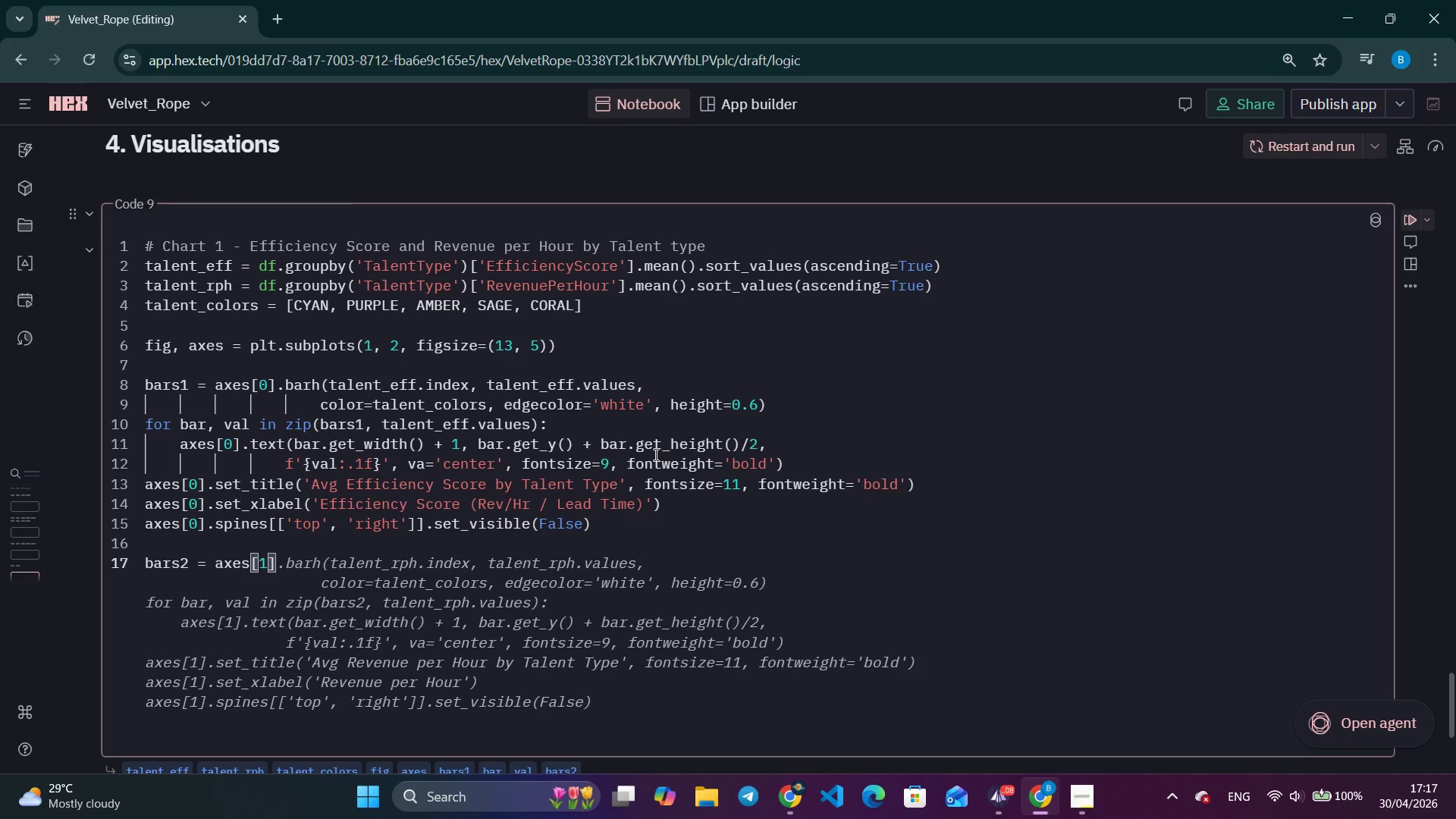 
key(ArrowRight)
 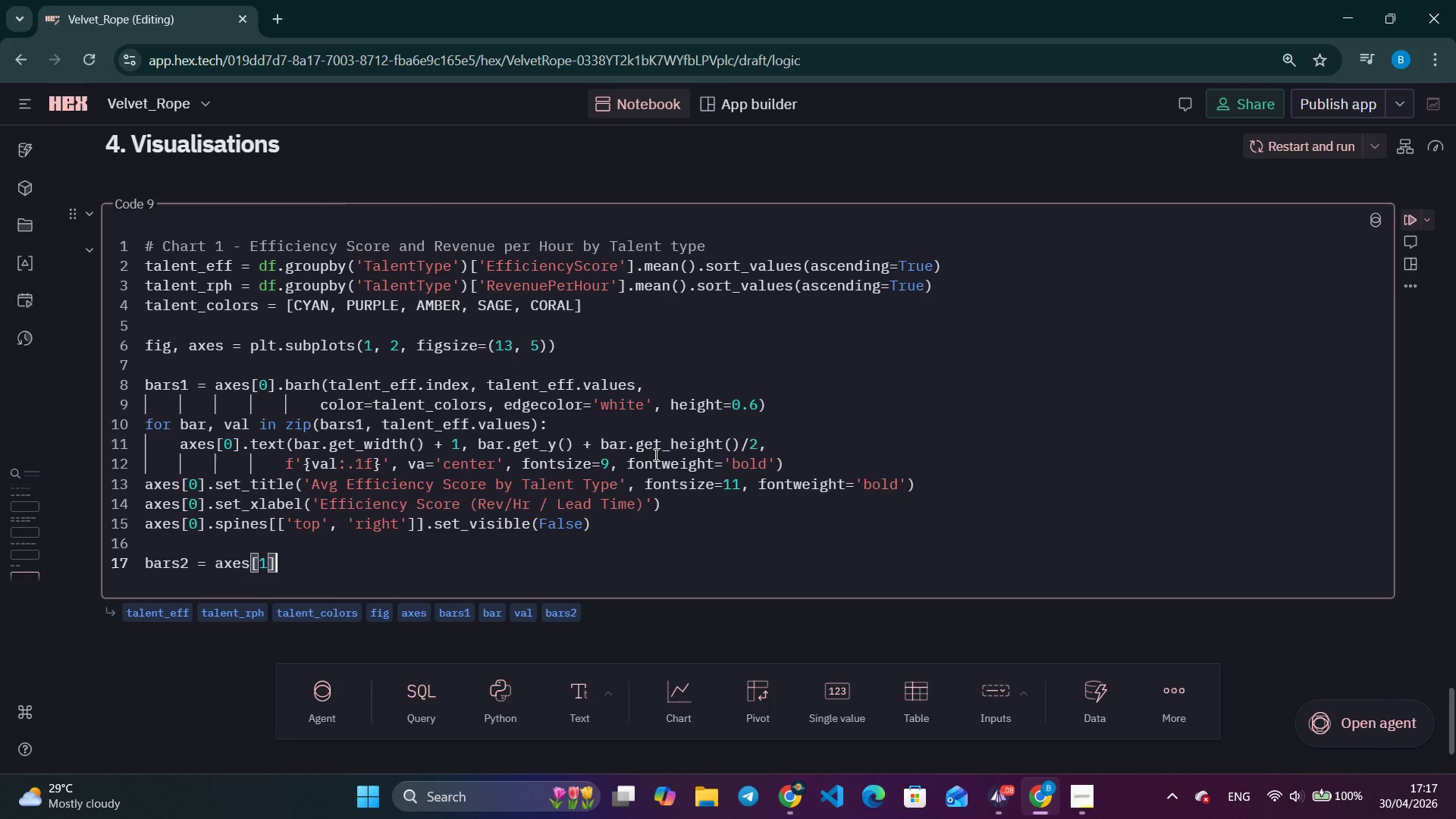 
type(.barh(talent_rph, inde)
key(Backspace)
key(Backspace)
key(Backspace)
key(Backspace)
key(Backspace)
key(Backspace)
type(.index, talent_rph.values,)
 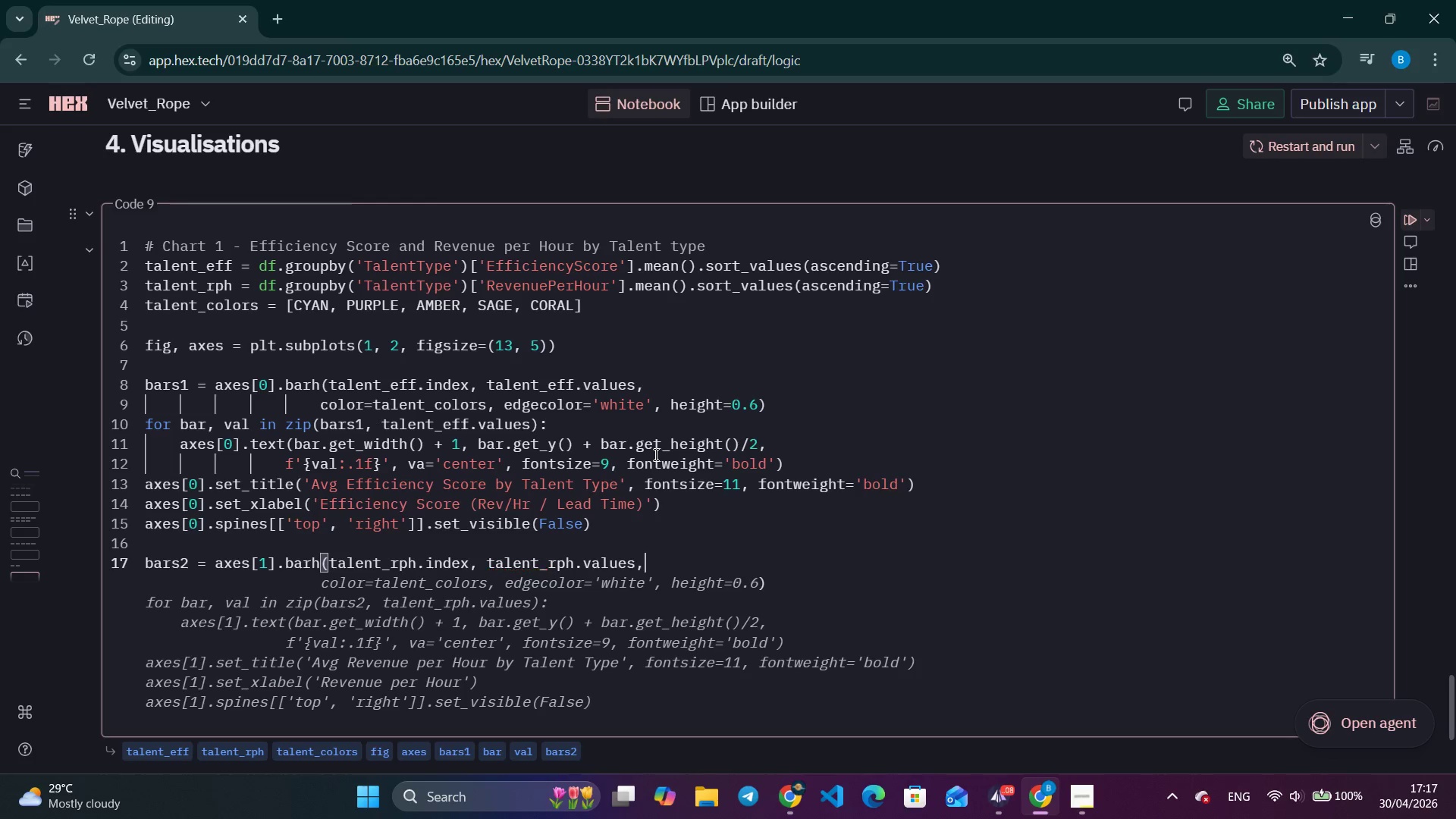 
key(Enter)
 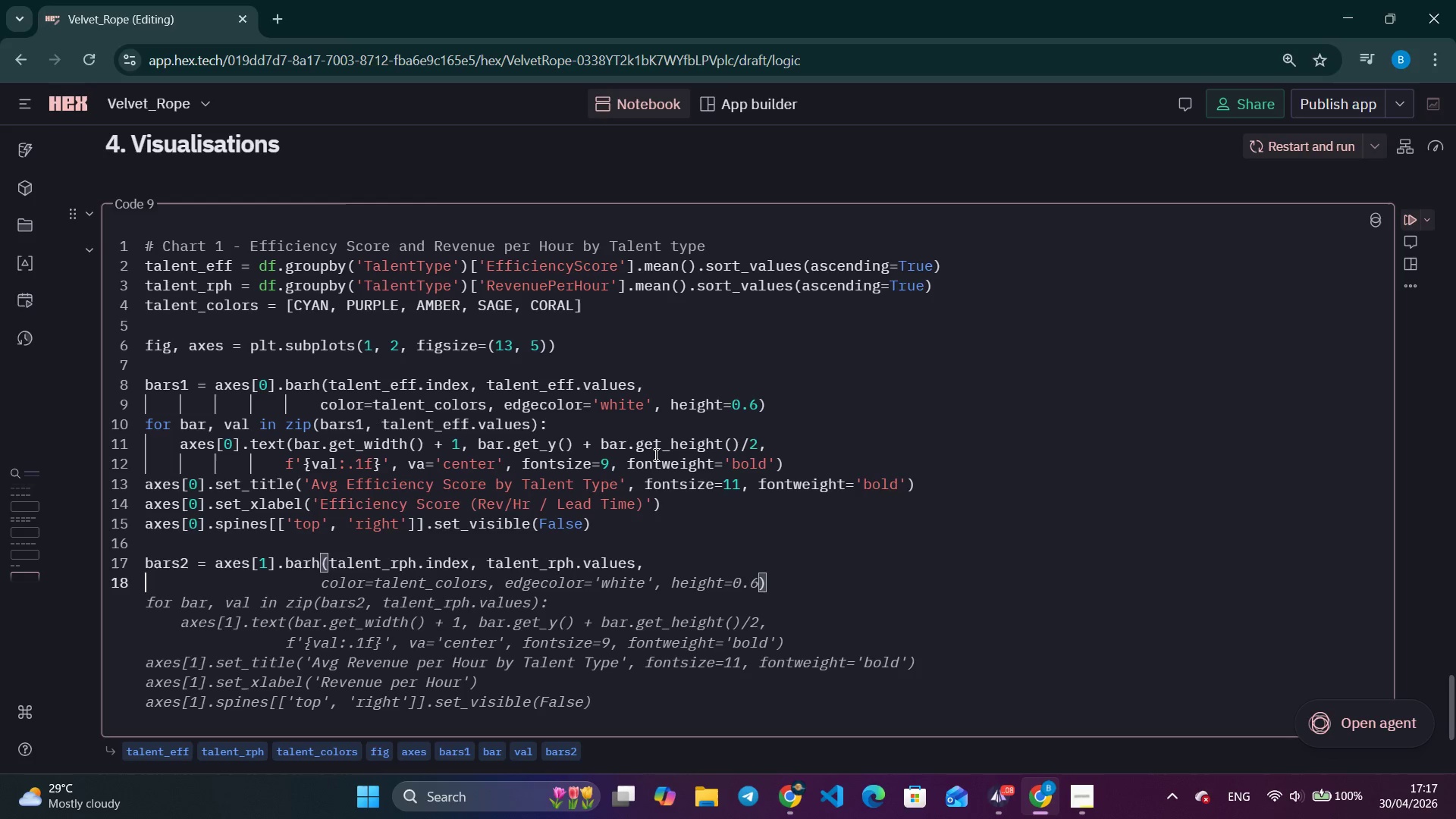 
hold_key(key=Space, duration=1.16)
 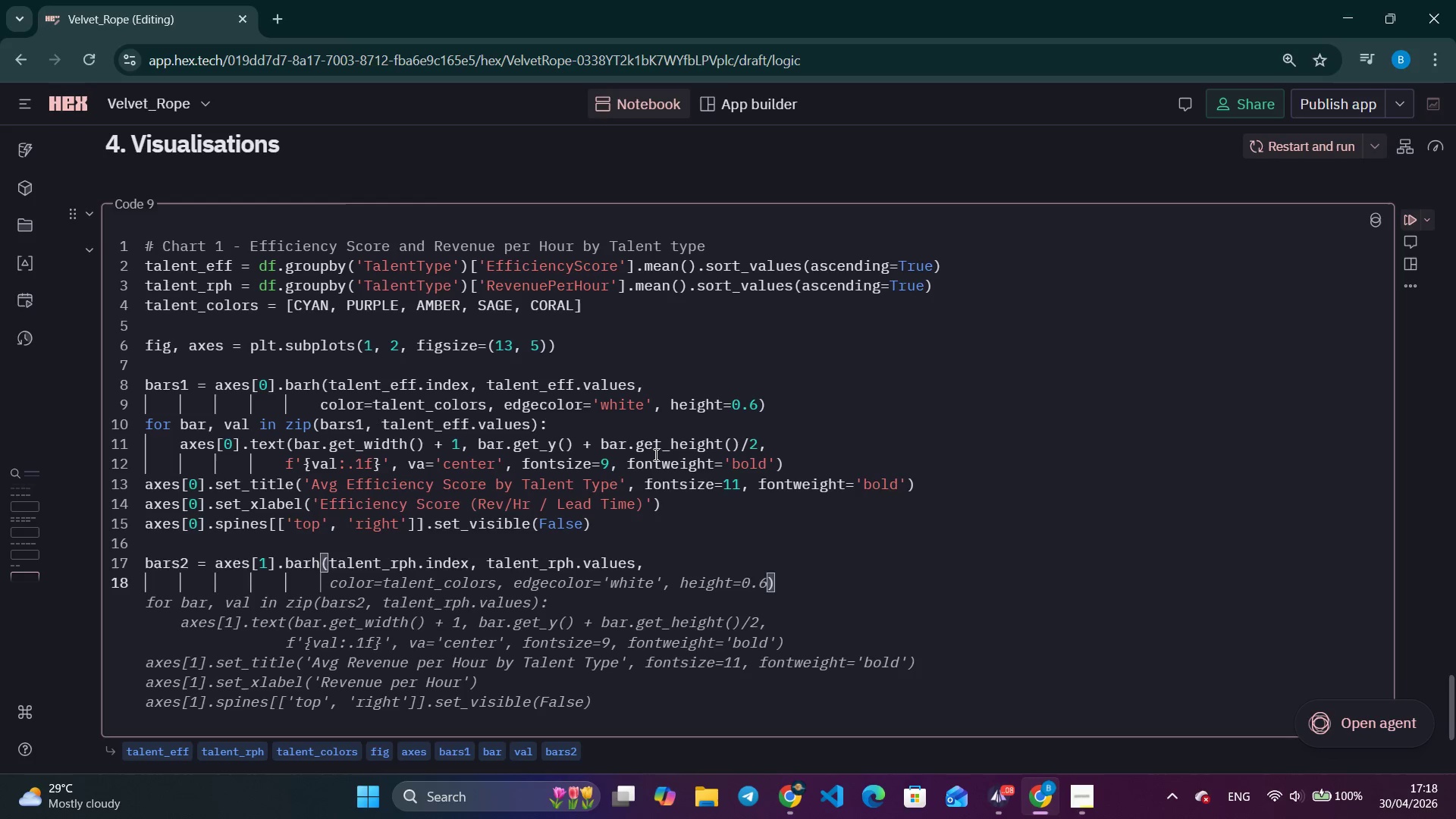 
key(Backspace)
type(color=talent_colors,)
 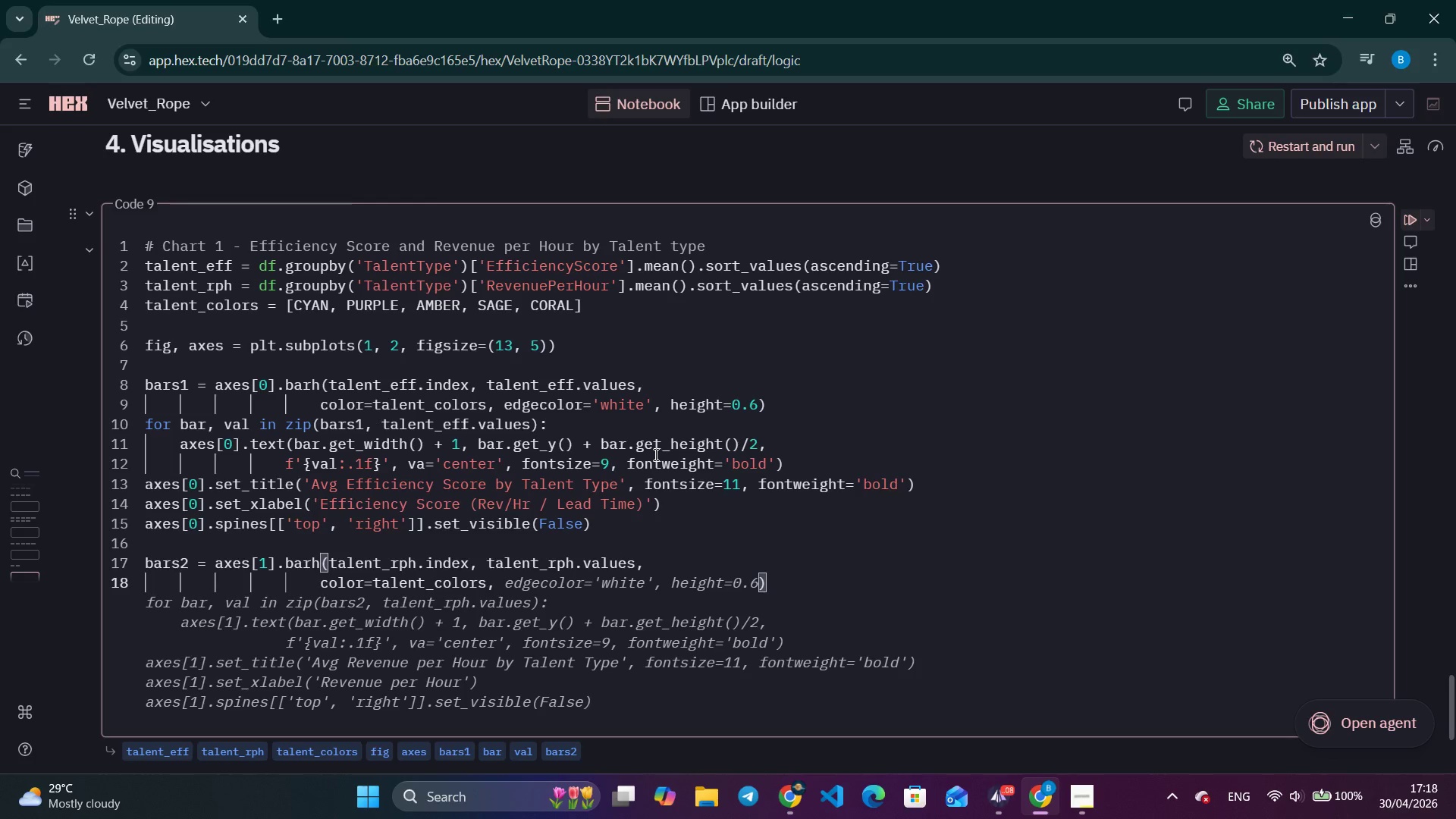 
wait(5.12)
 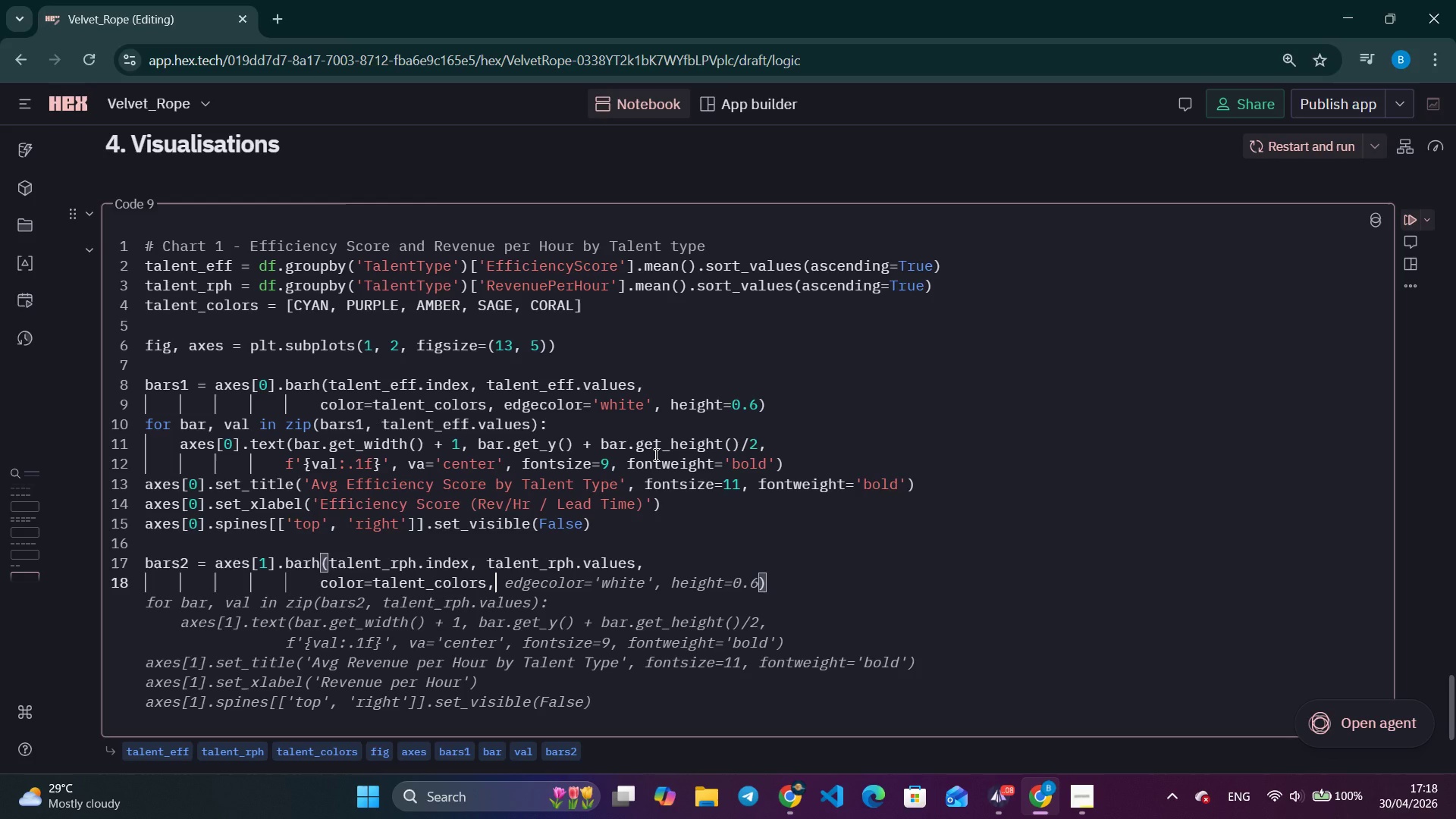 
type( edghe)
key(Backspace)
key(Backspace)
type(ecolor='white)
 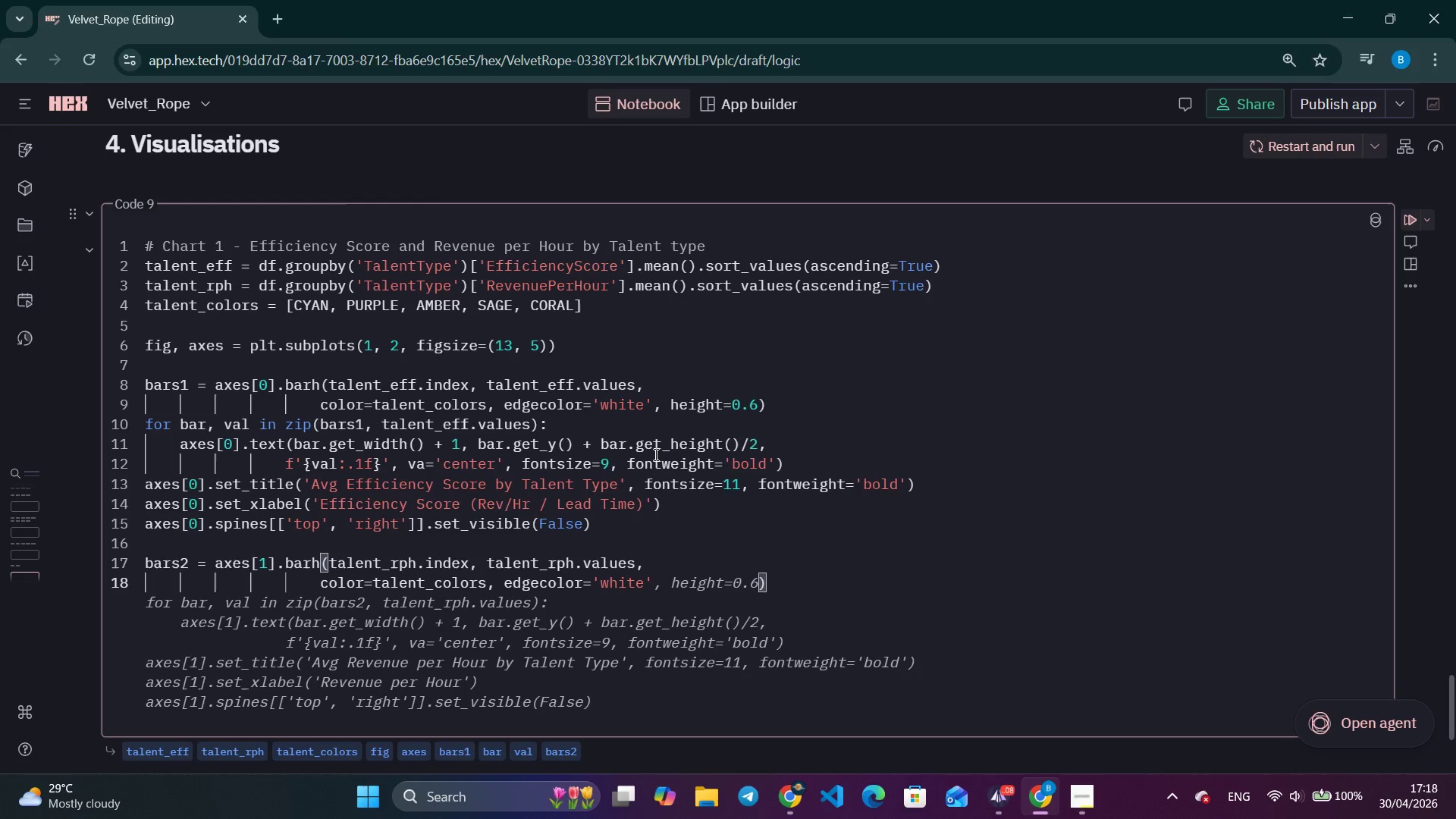 
key(ArrowRight)
 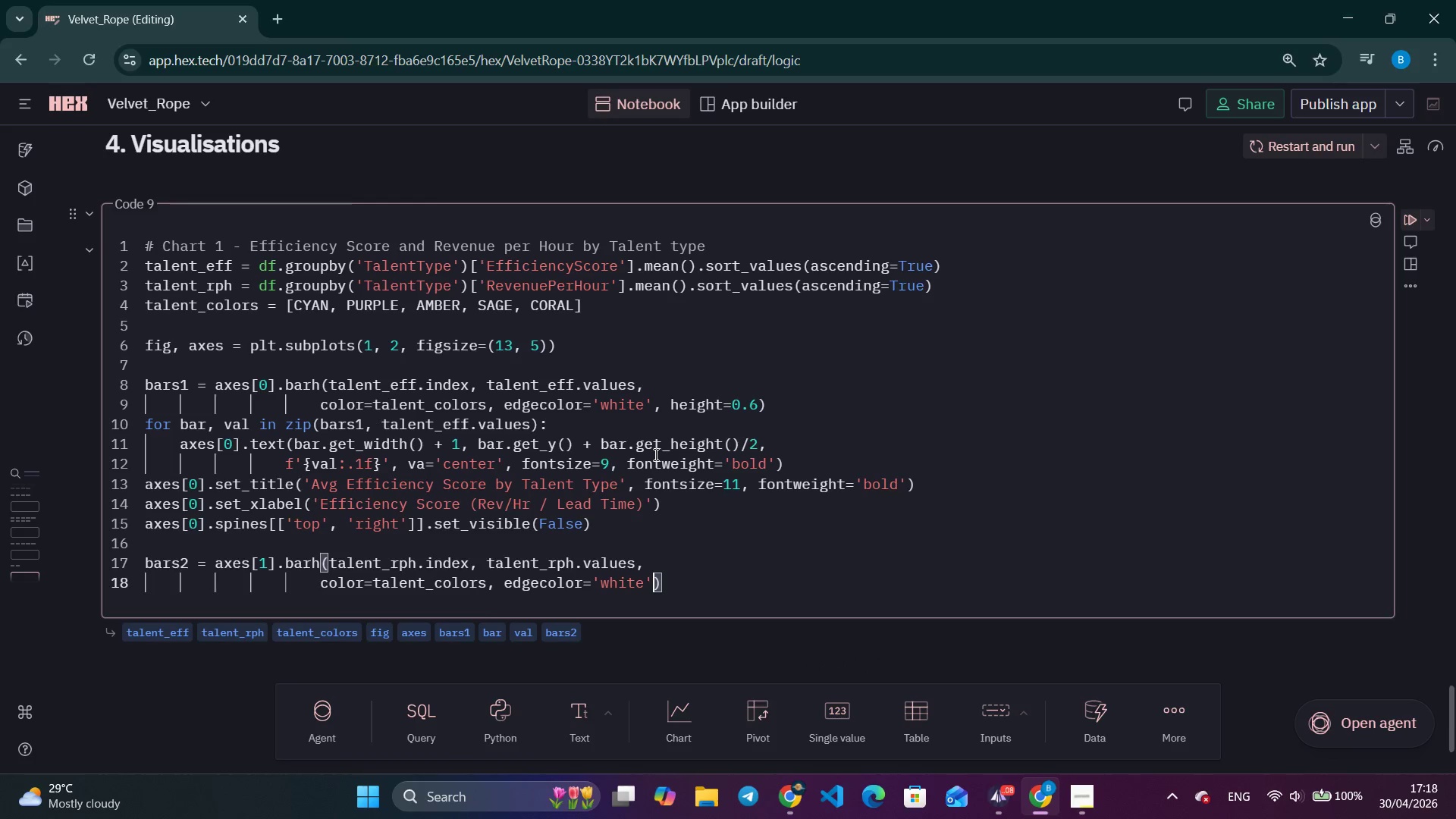 
type(, height=0.6)
 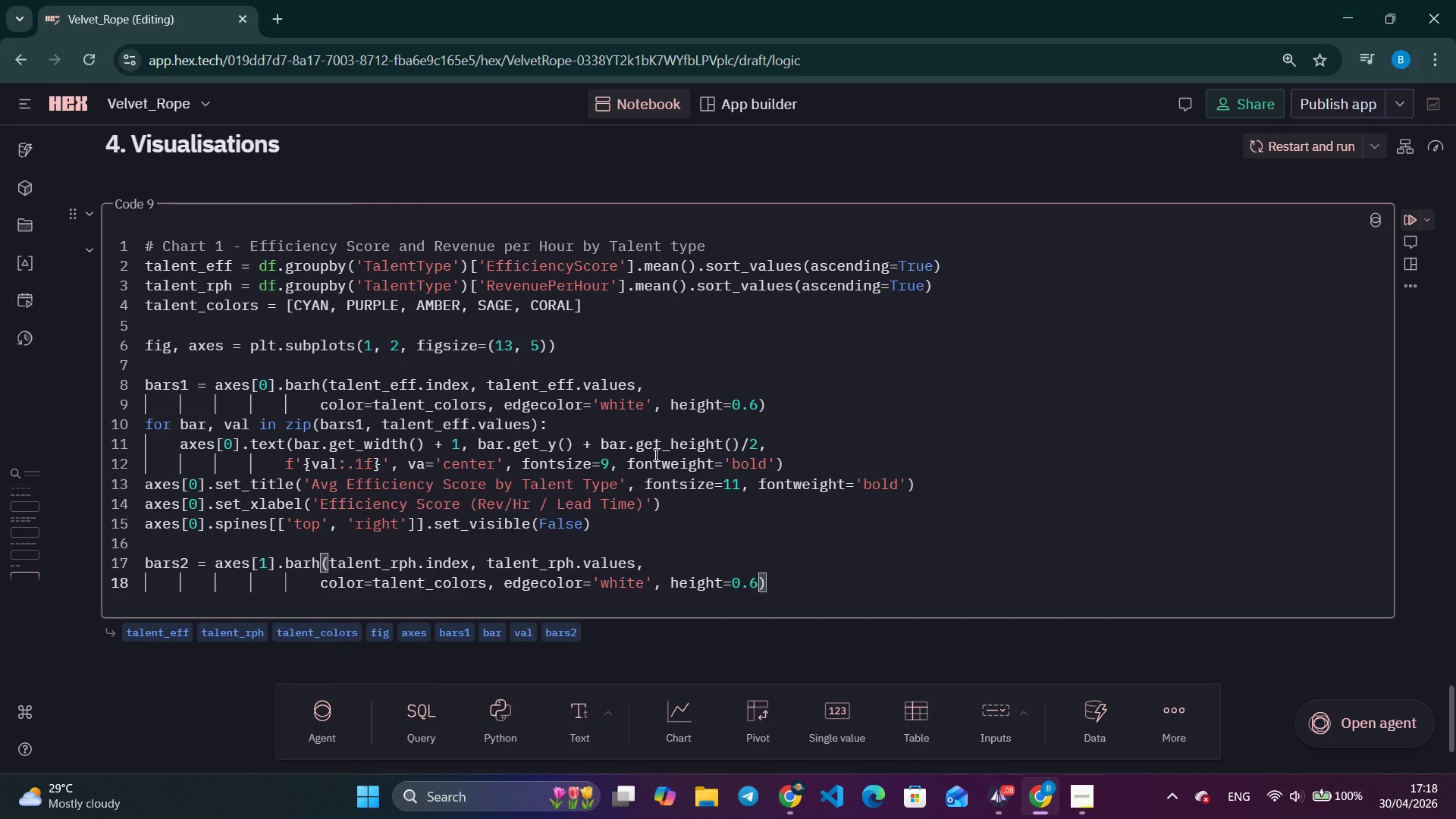 
key(ArrowRight)
 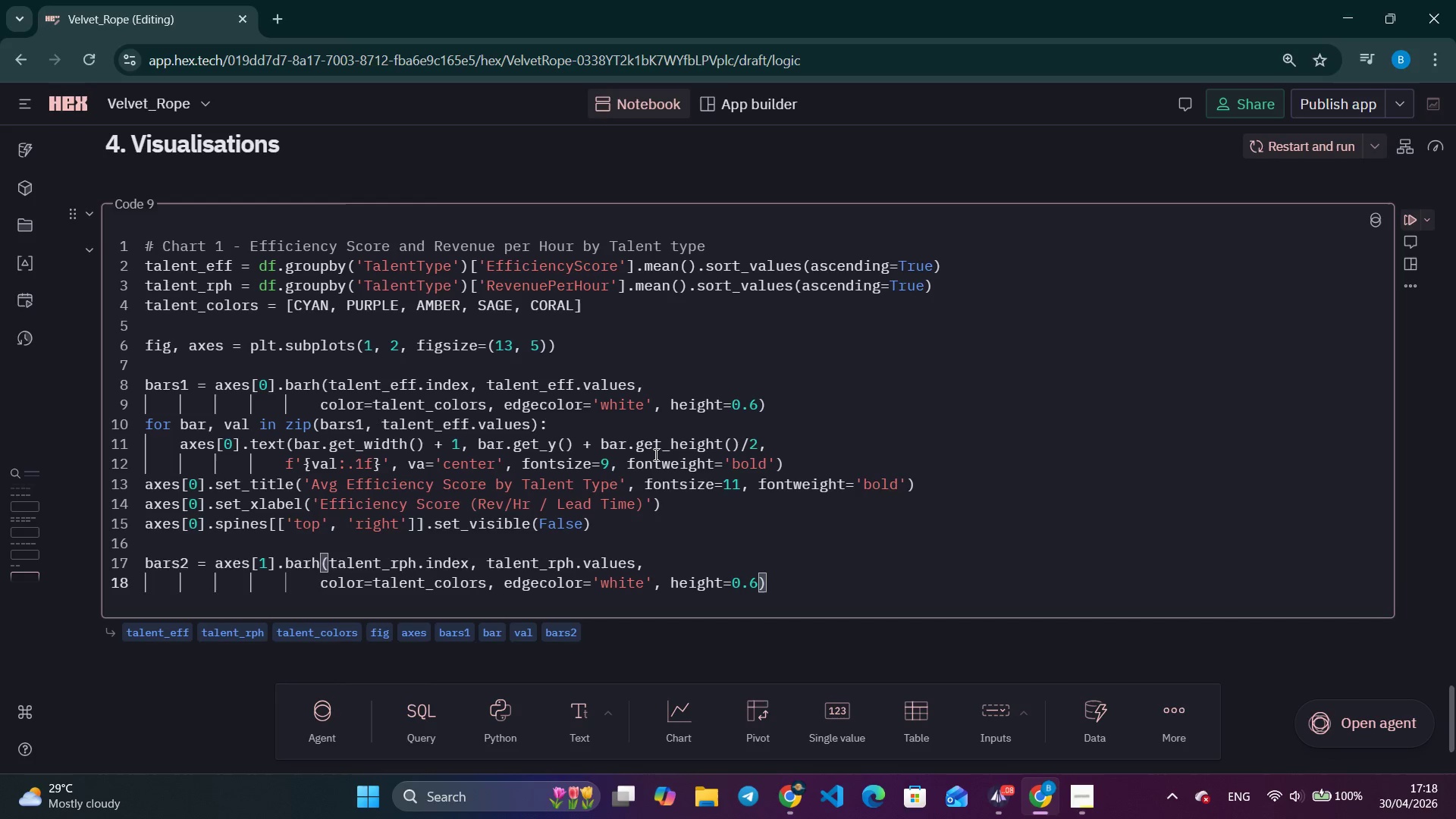 
key(Enter)
 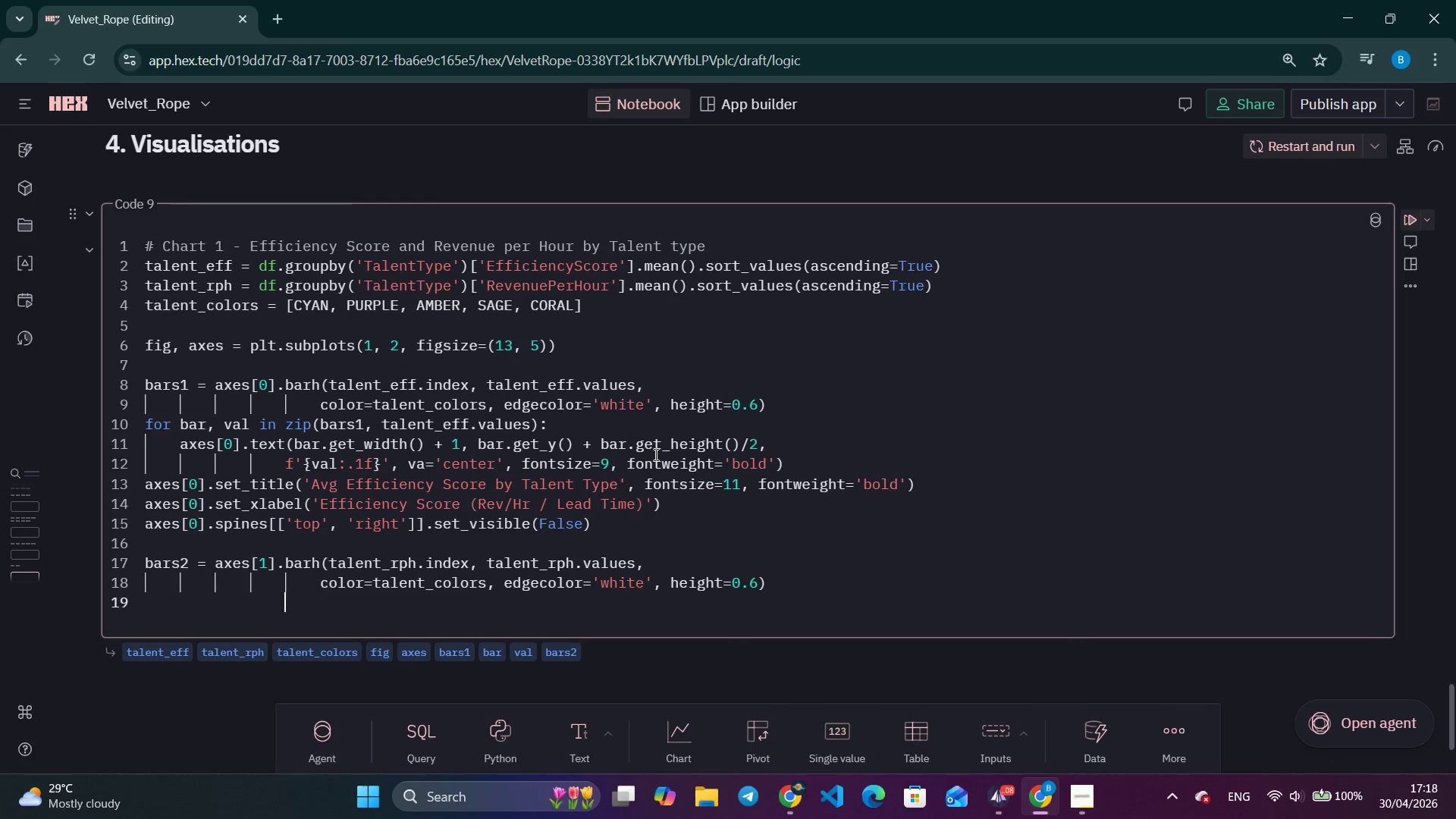 
key(Backspace)
key(Backspace)
key(Backspace)
key(Backspace)
key(Backspace)
type(for bar, val in zip()
 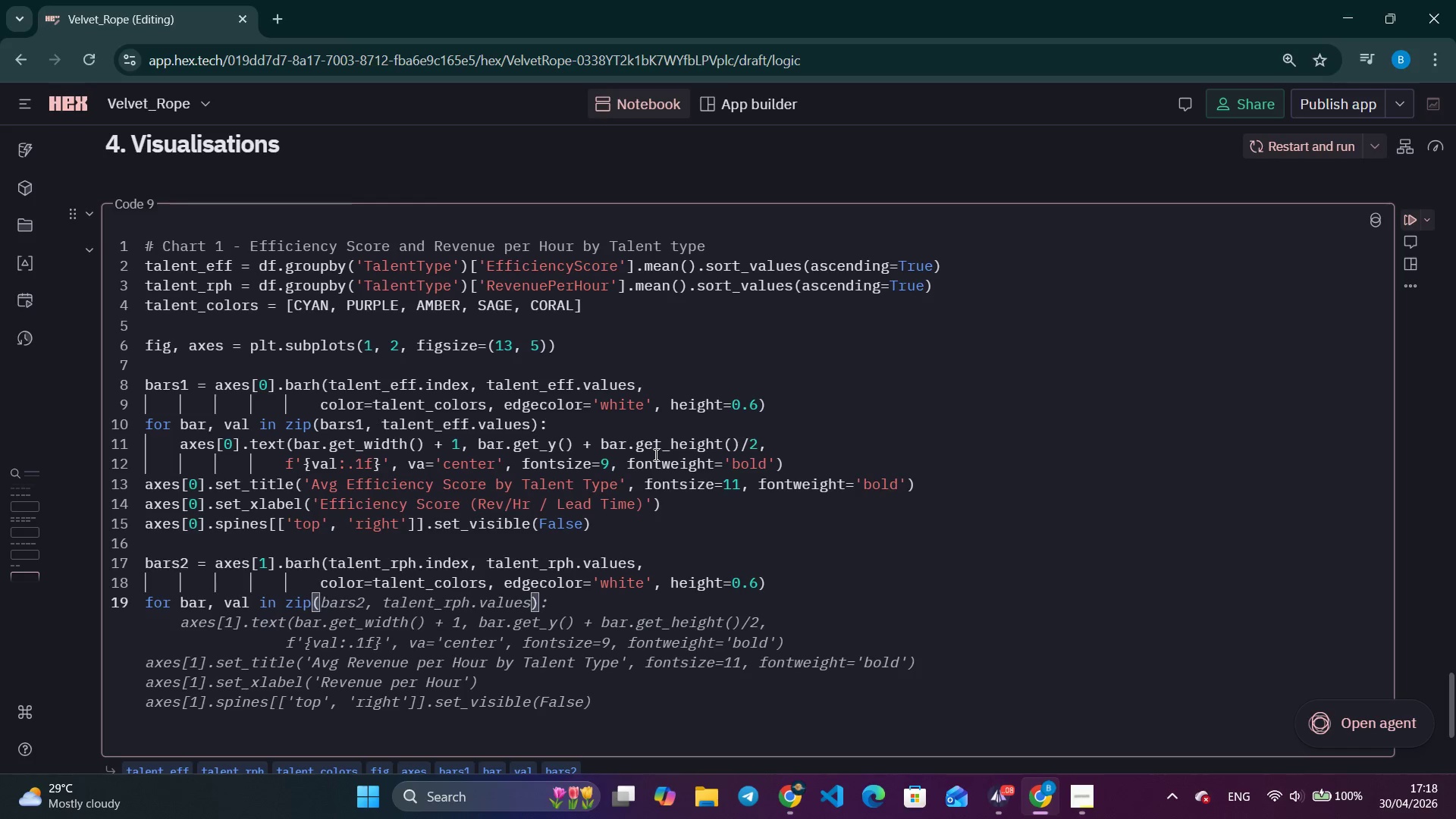 
wait(38.67)
 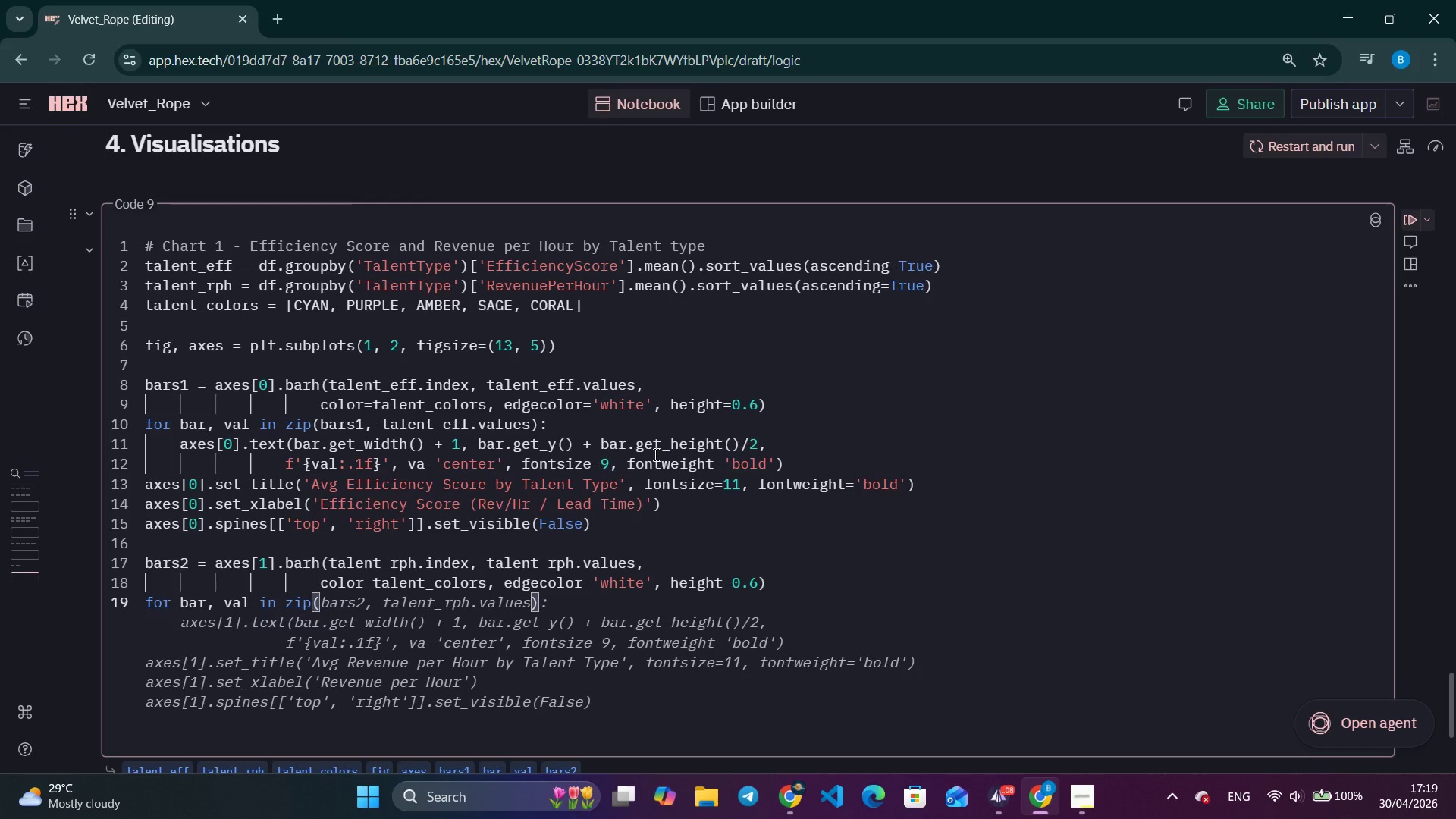 
type(bars2, talent_rph.values)
 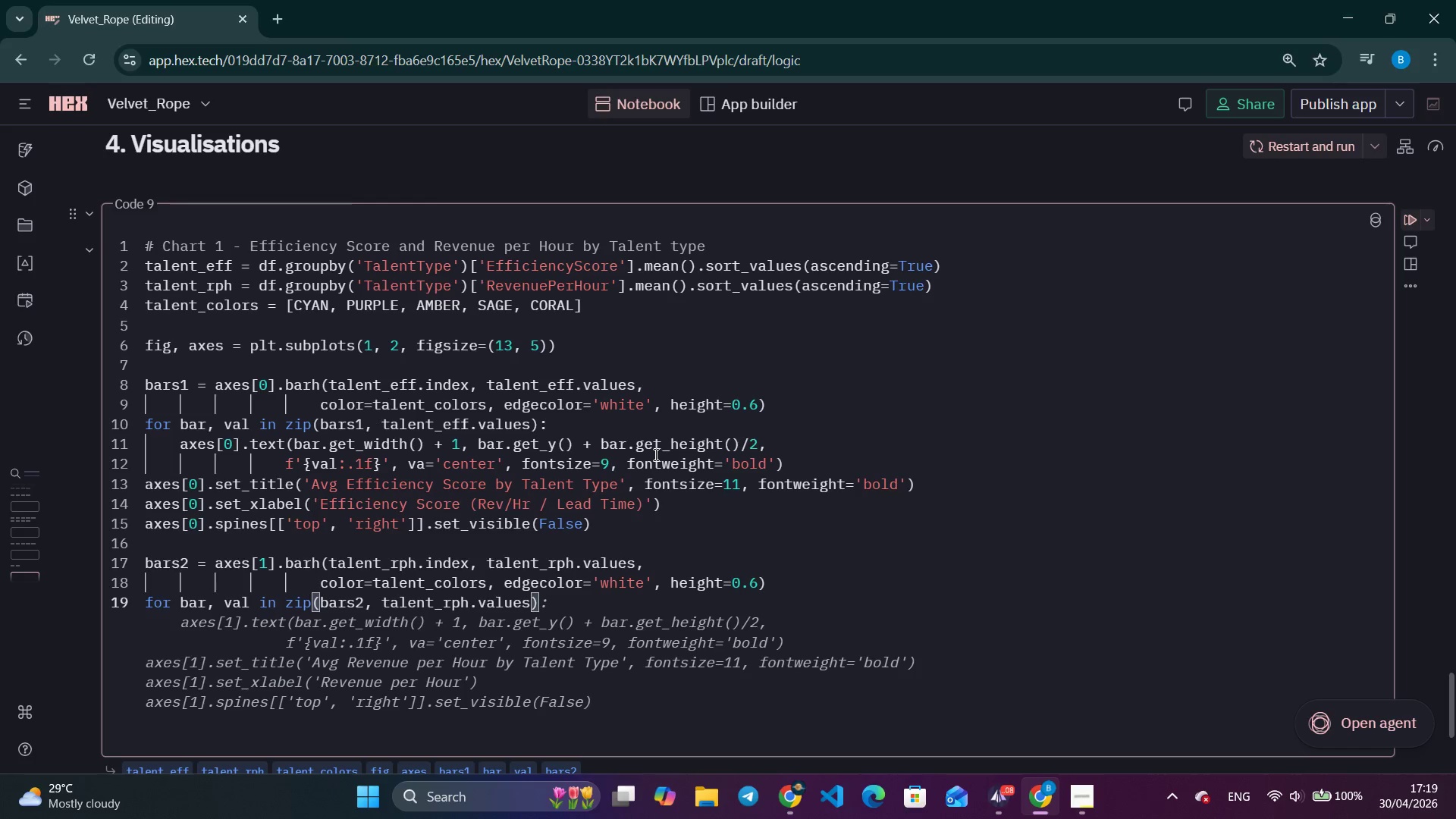 
key(ArrowRight)
 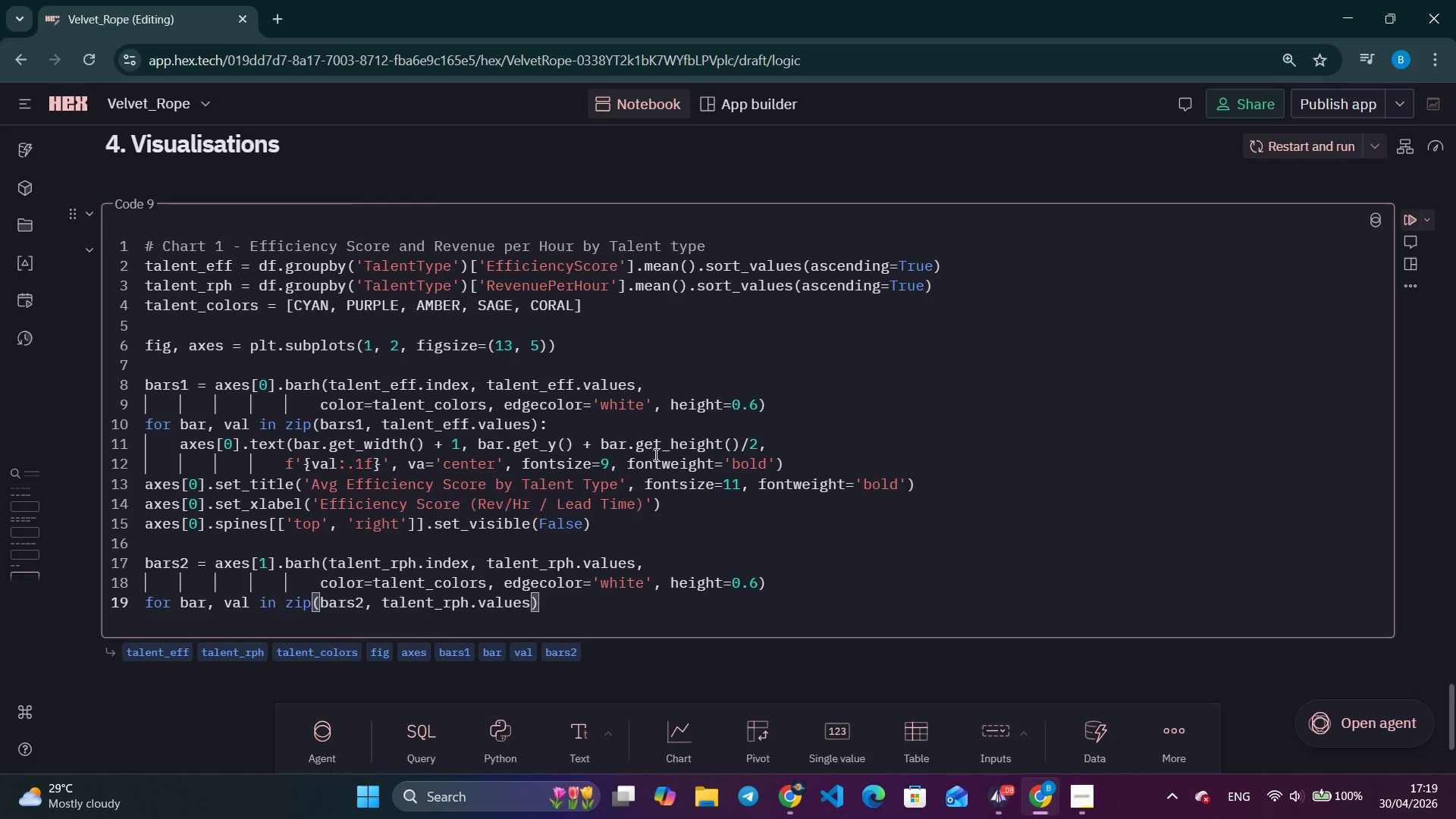 
key(Shift+ShiftLeft)
 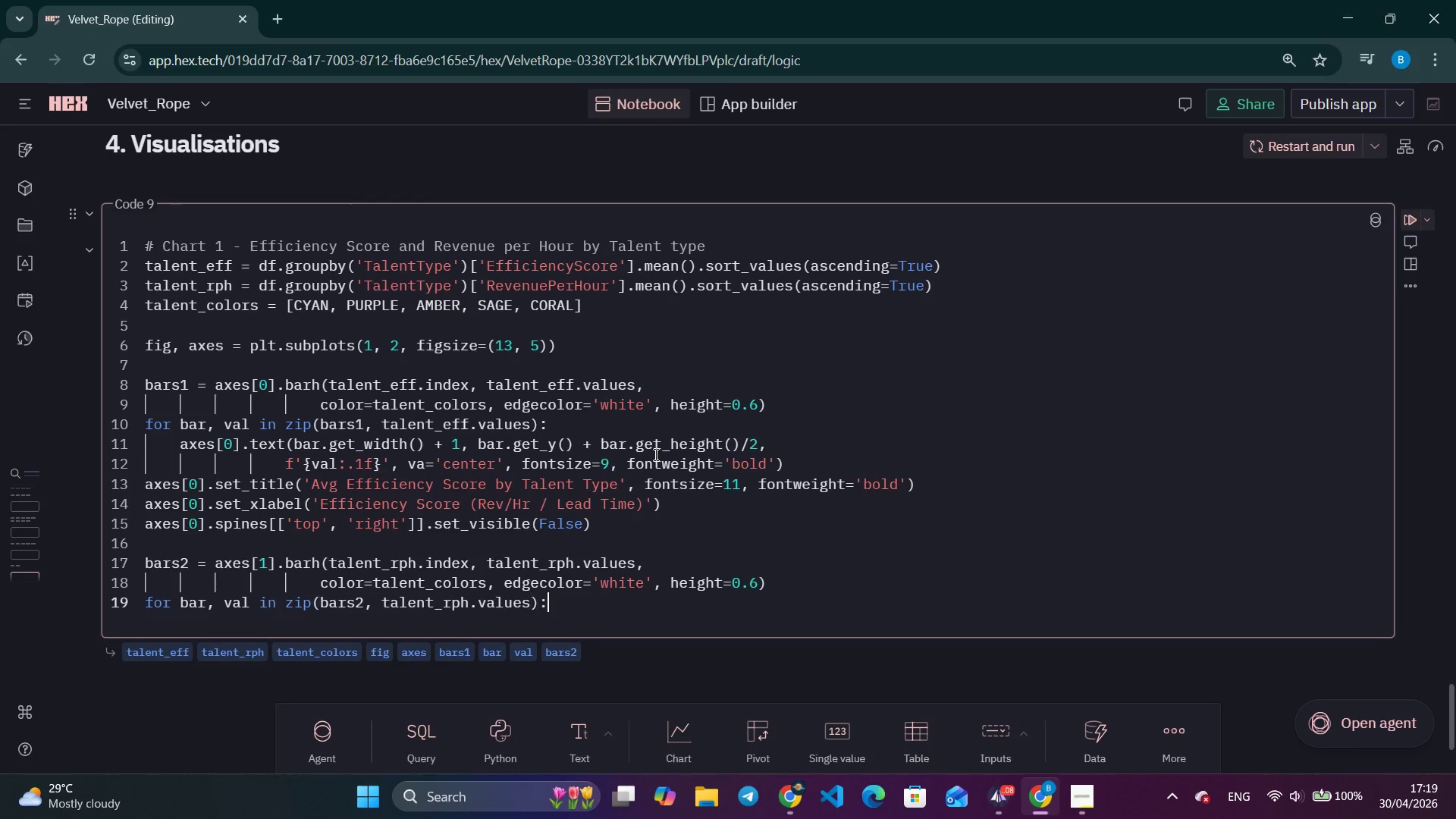 
key(Shift+Semicolon)
 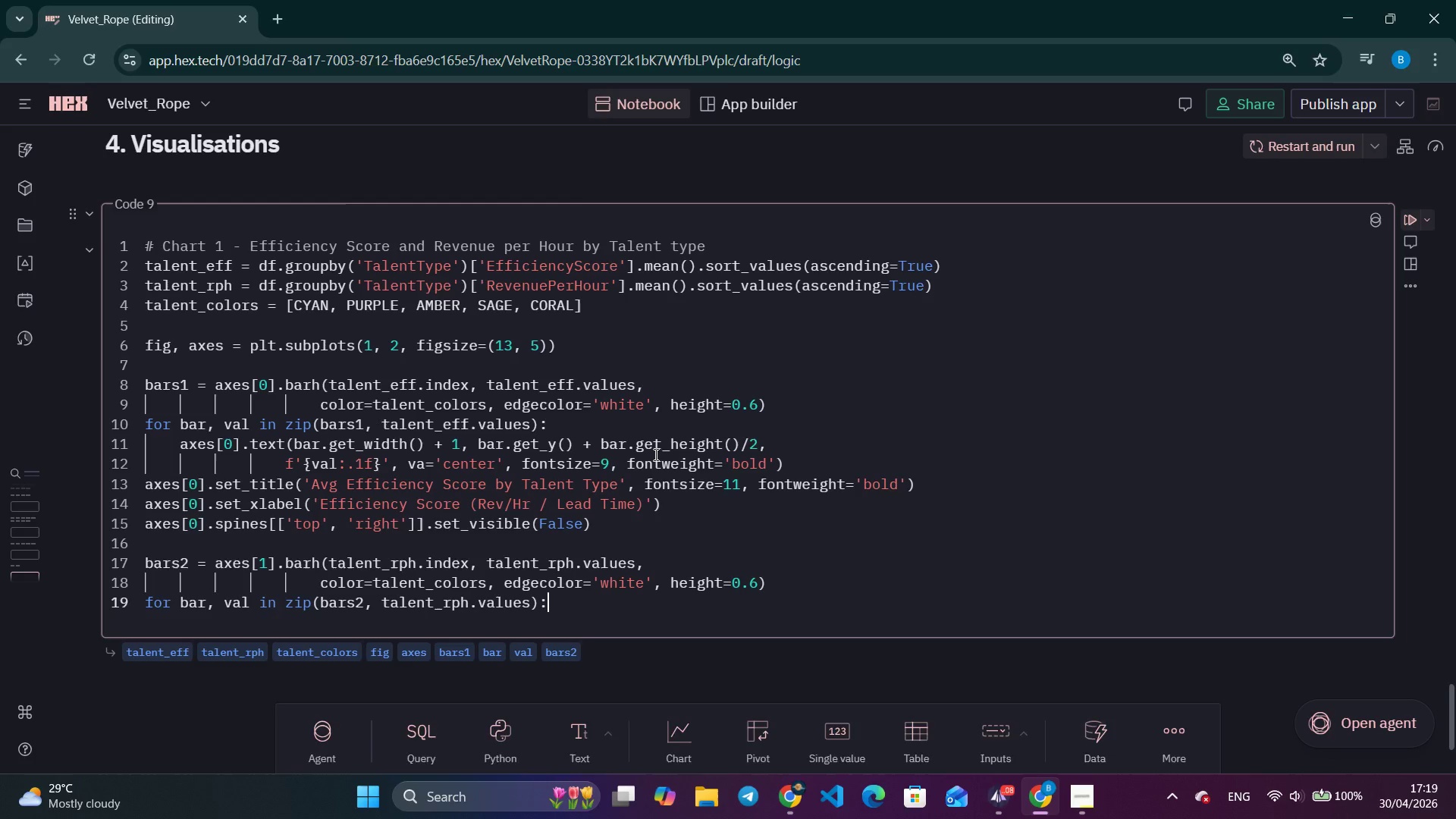 
key(Enter)
 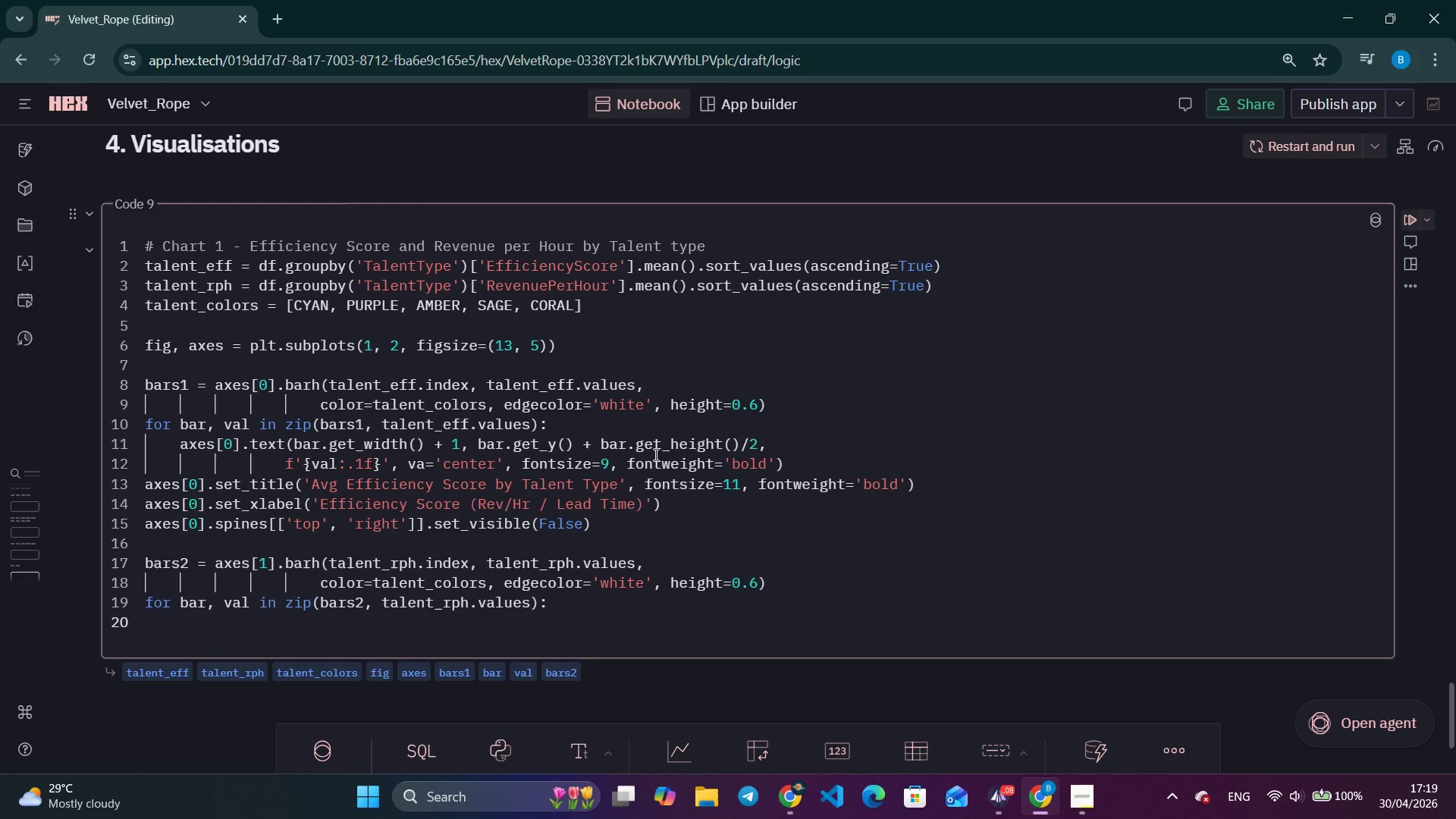 
type(  )
key(Backspace)
key(Backspace)
type(    axes[1)
 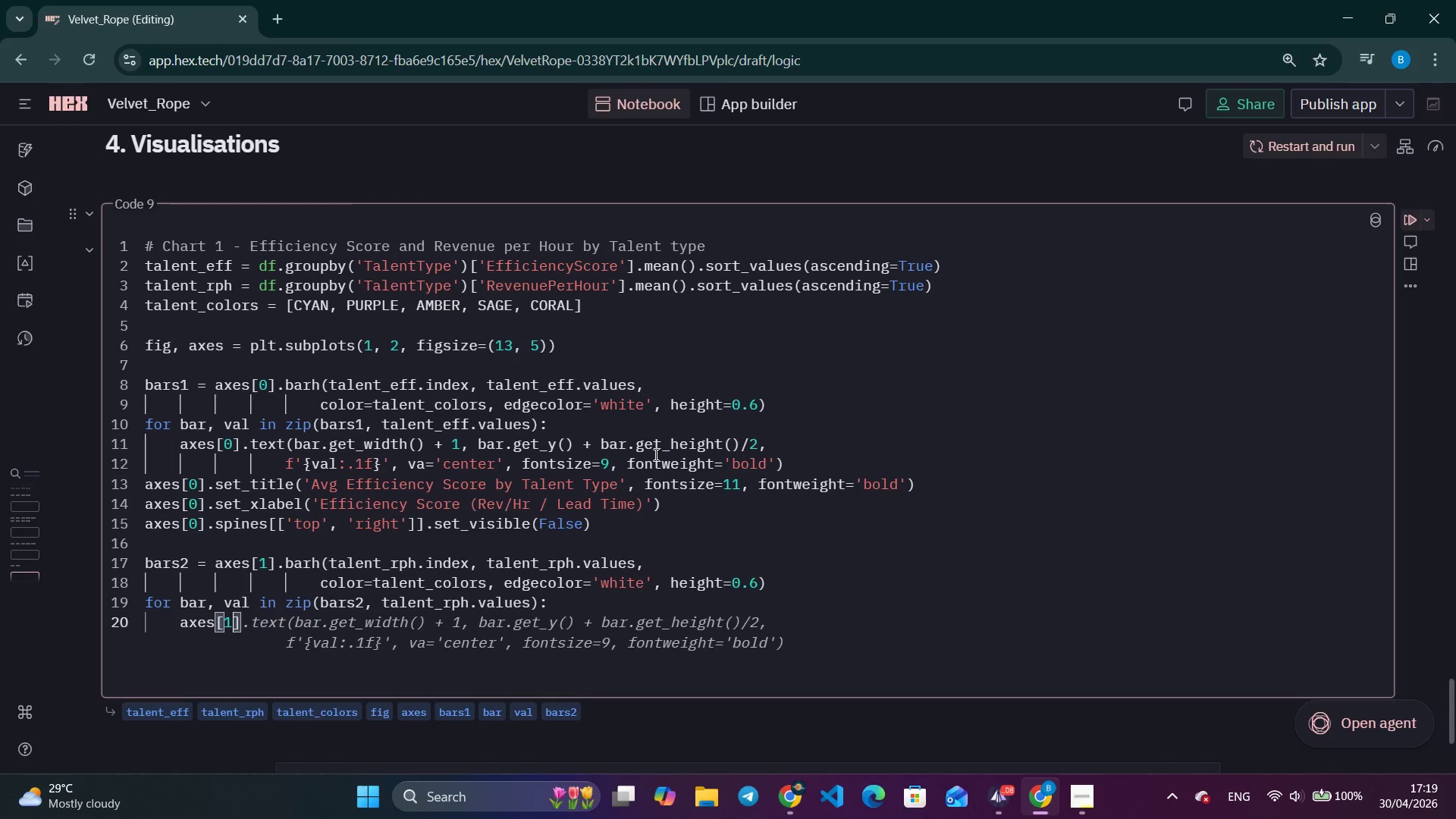 
wait(6.75)
 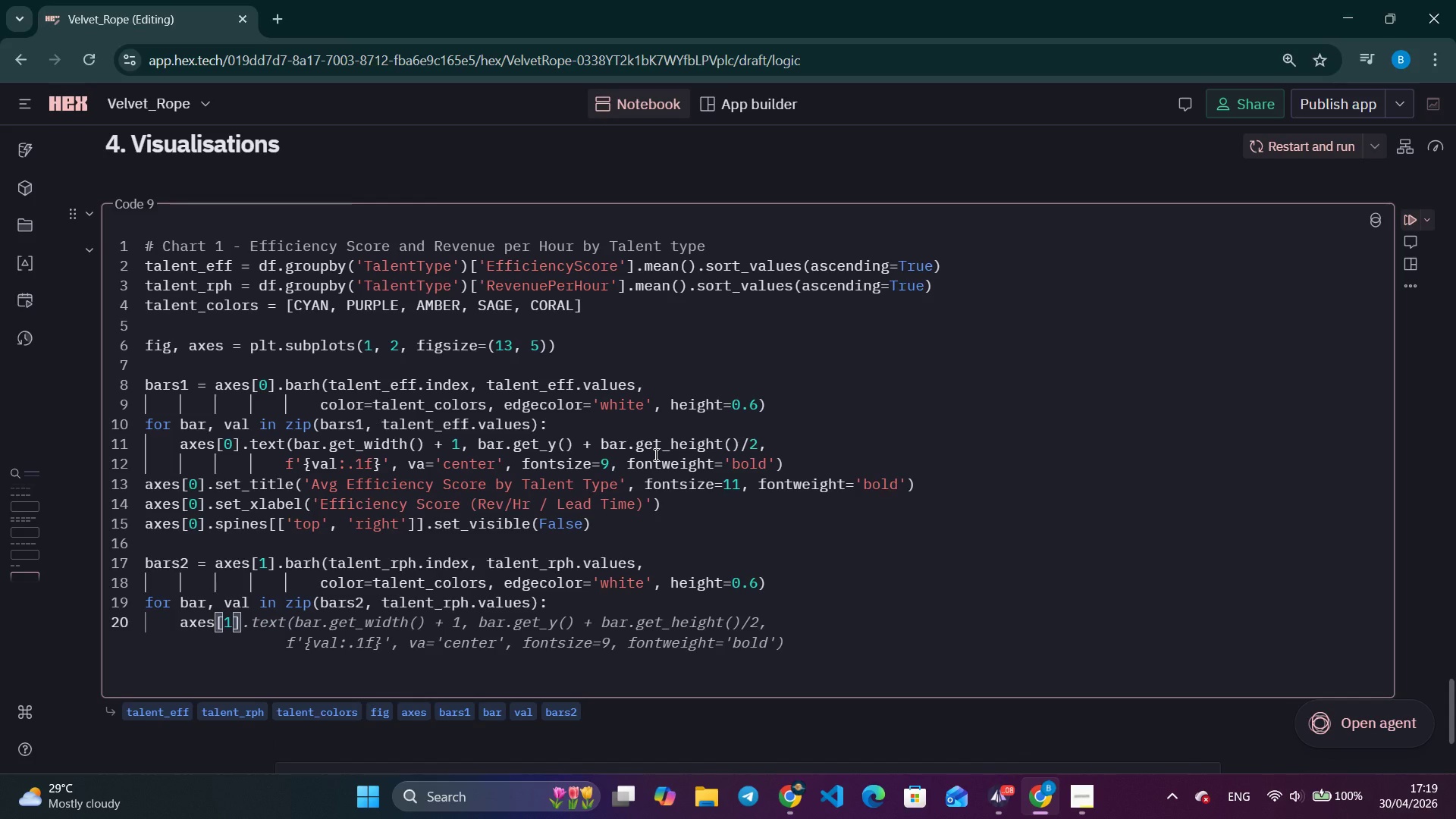 
key(ArrowRight)
 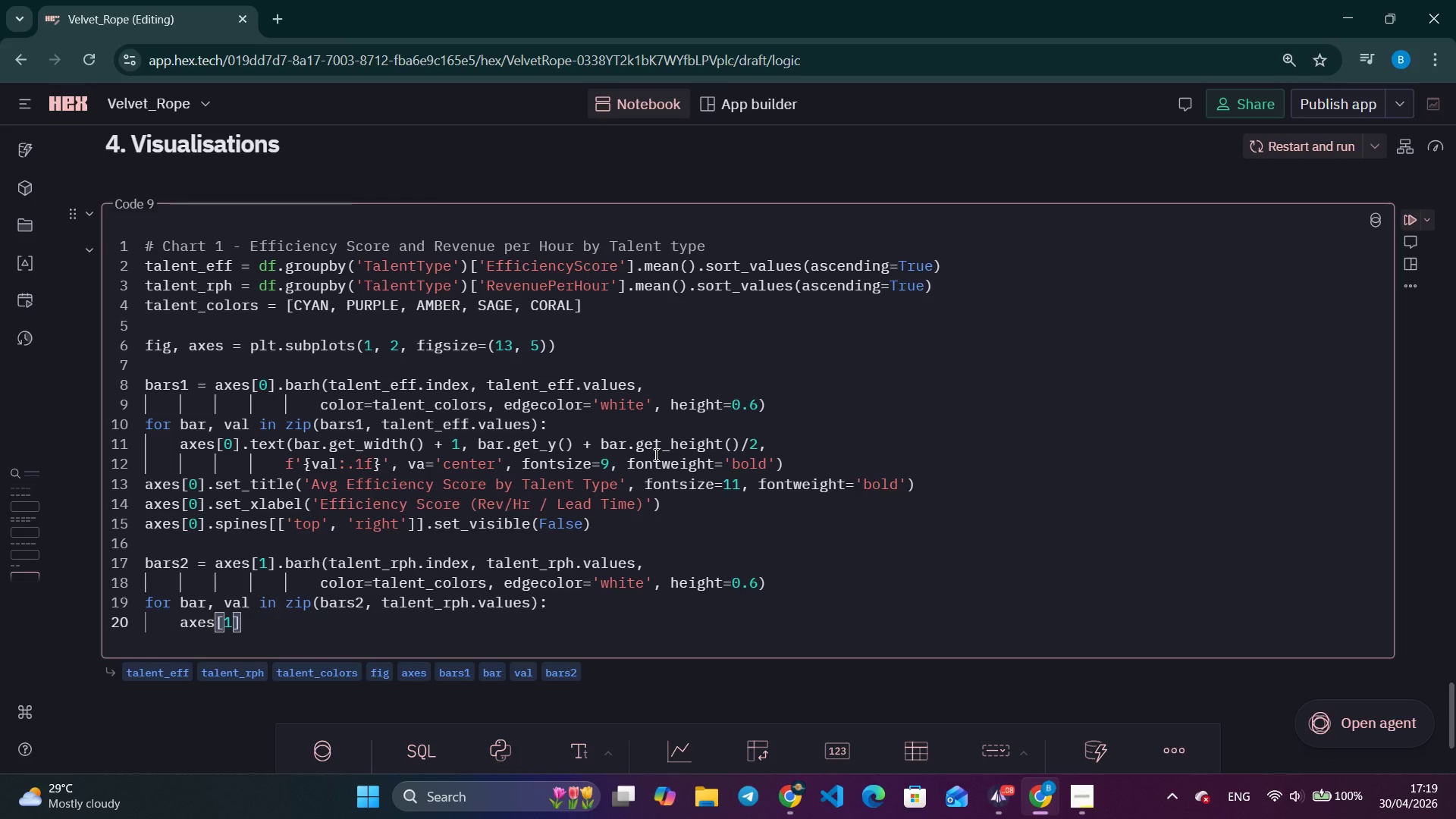 
type(.text(bar.get_wid)
key(Backspace)
type(dth()
 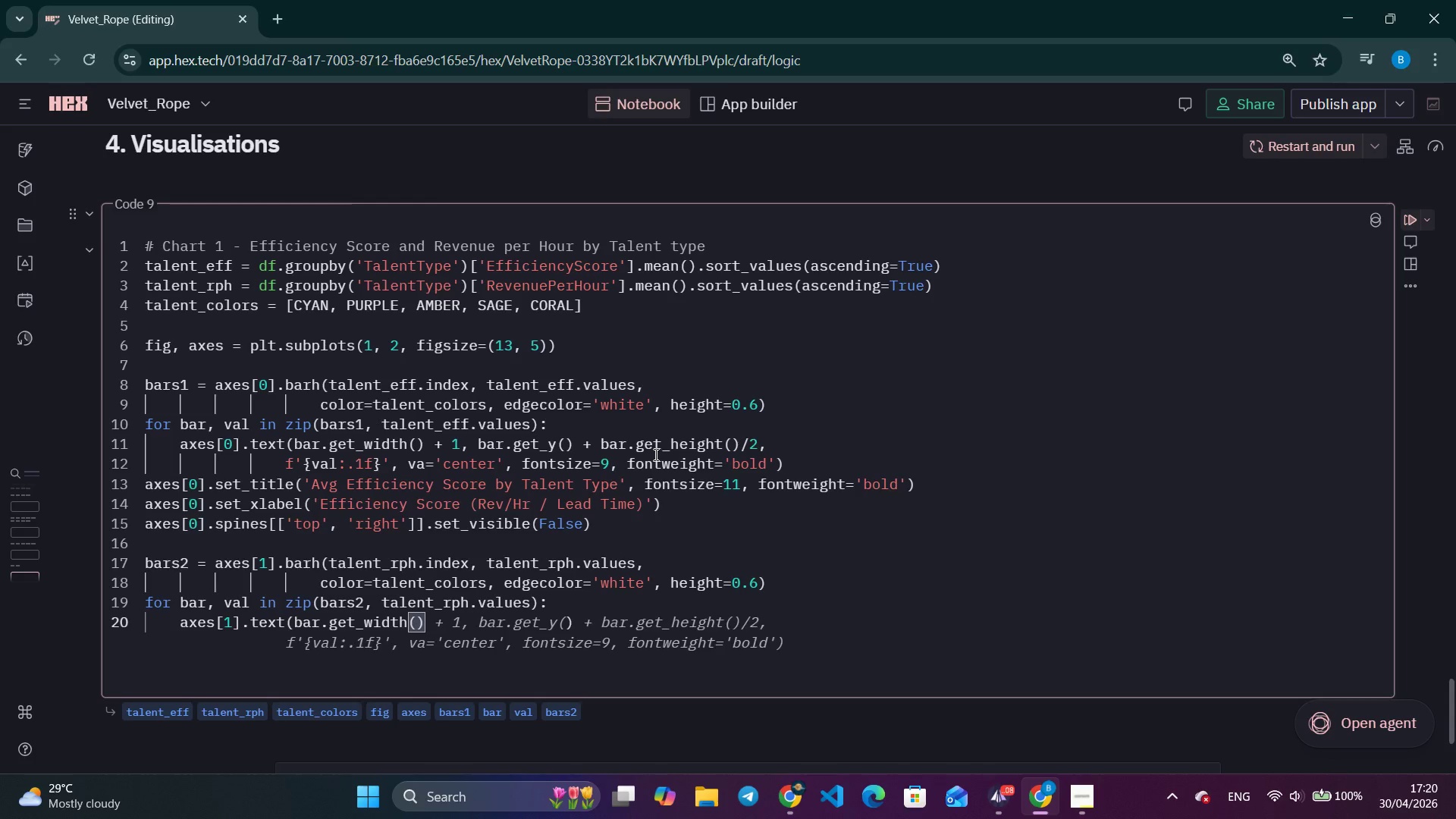 
 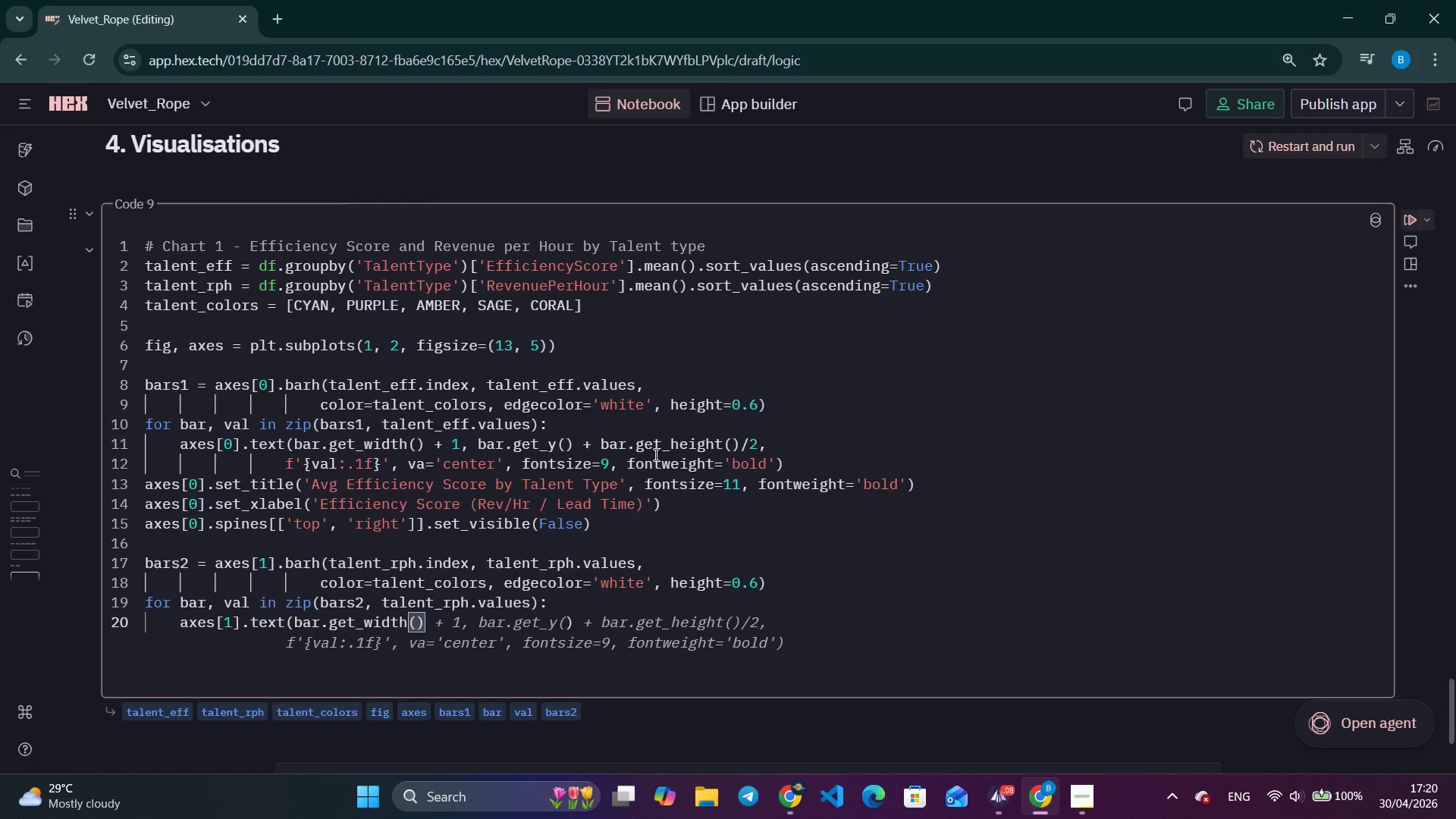 
key(ArrowRight)
 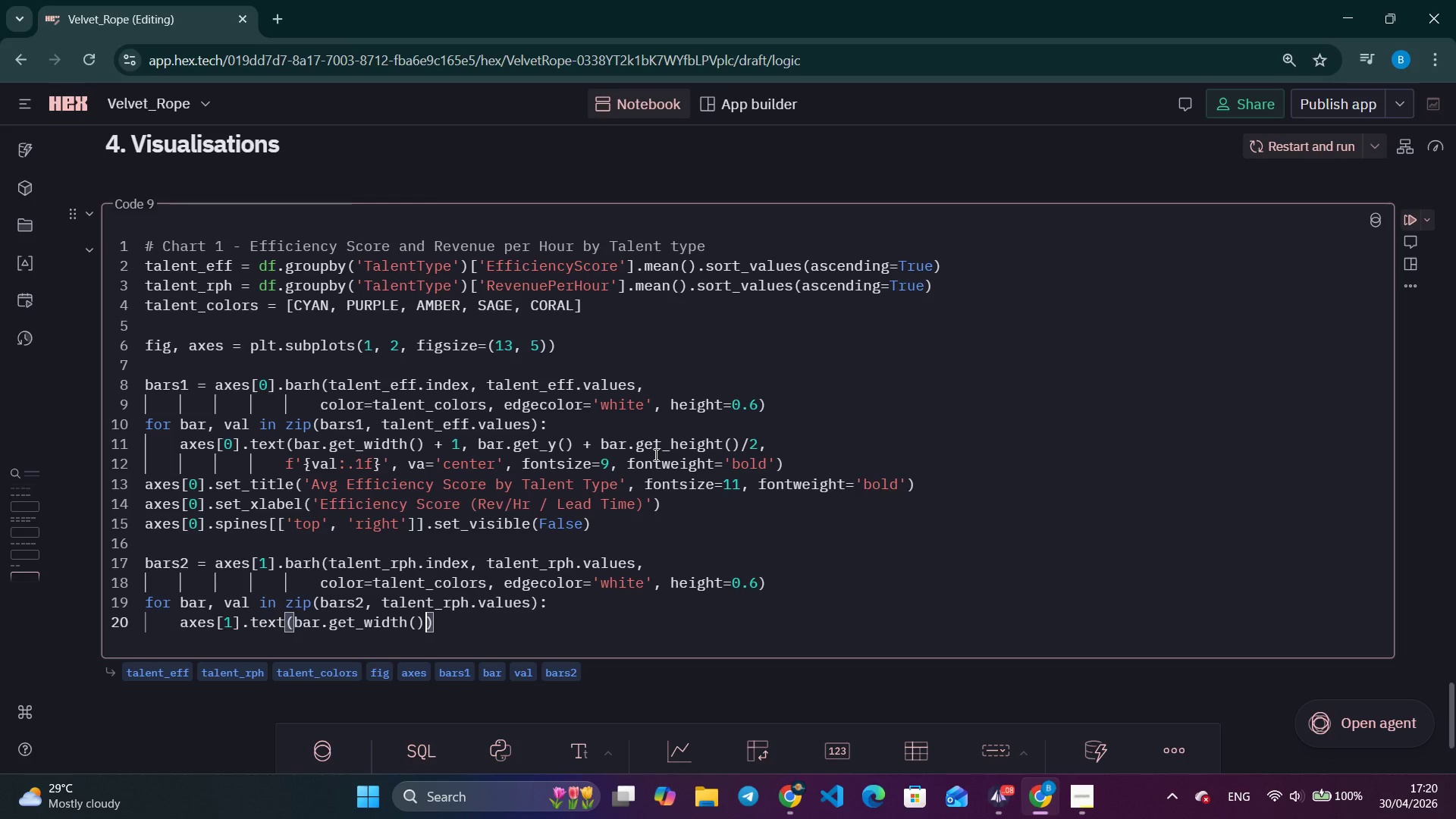 
type( + 5, bar.get_y()
 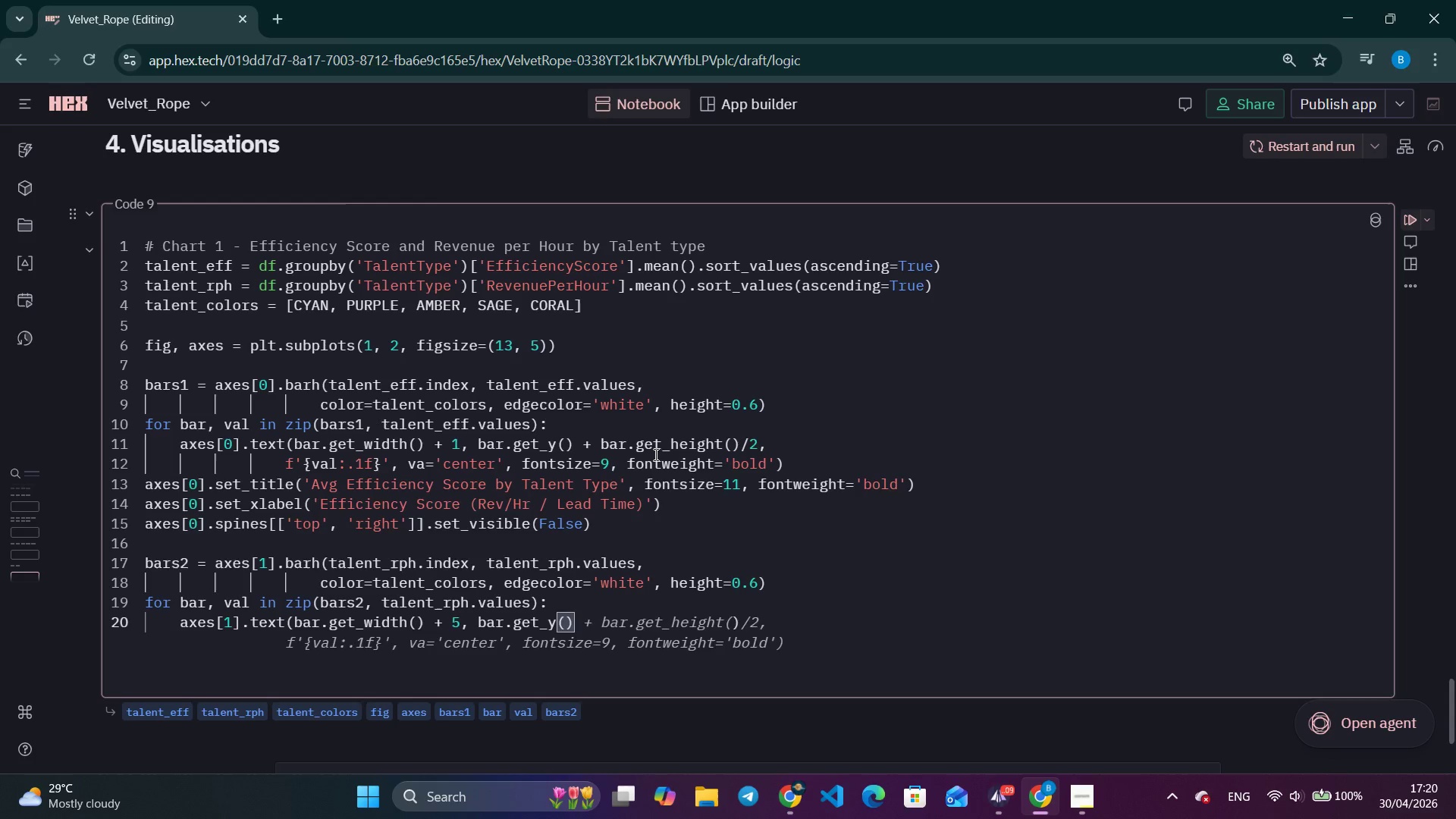 
key(ArrowRight)
 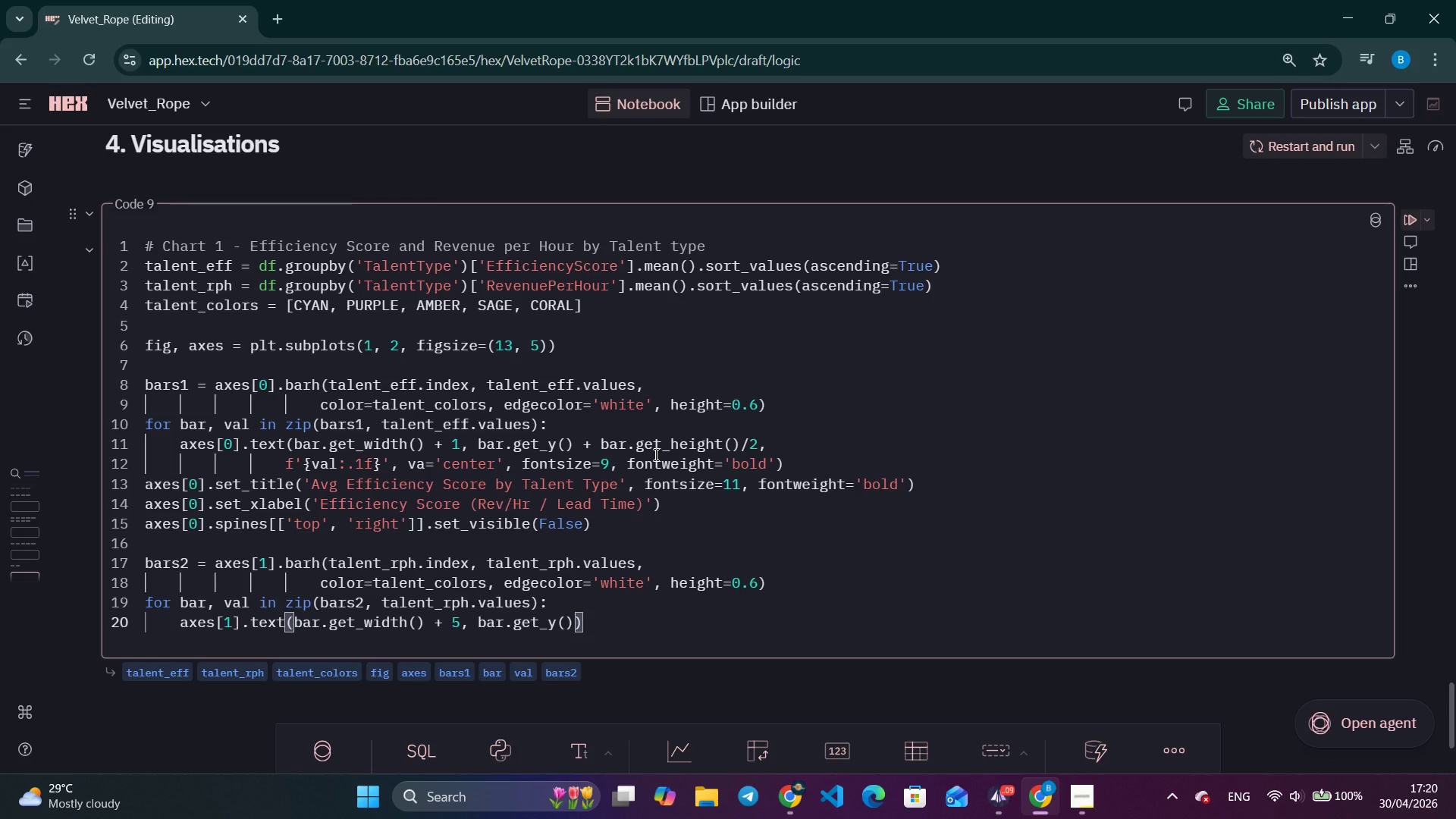 
key(ArrowLeft)
 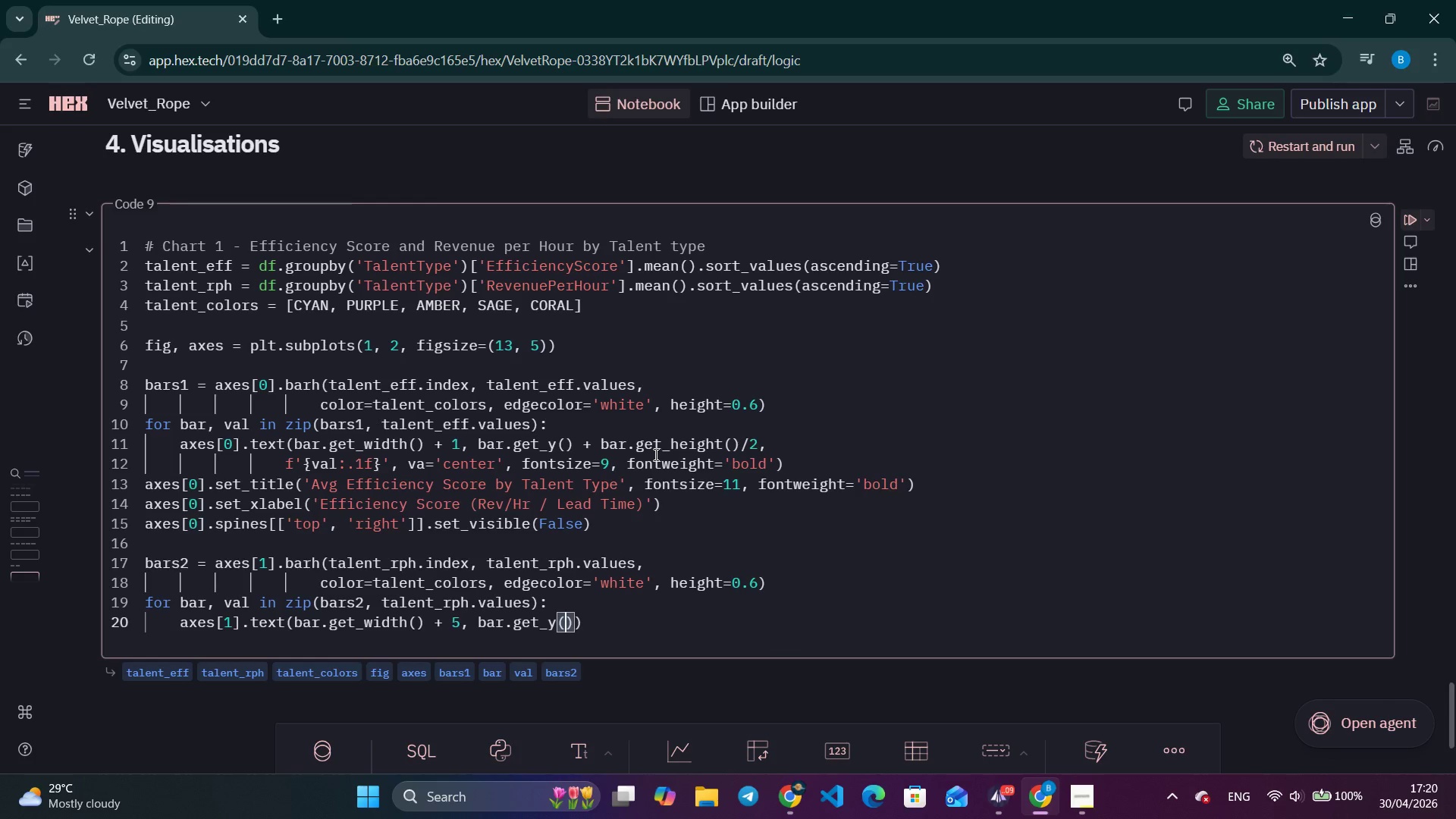 
key(ArrowRight)
 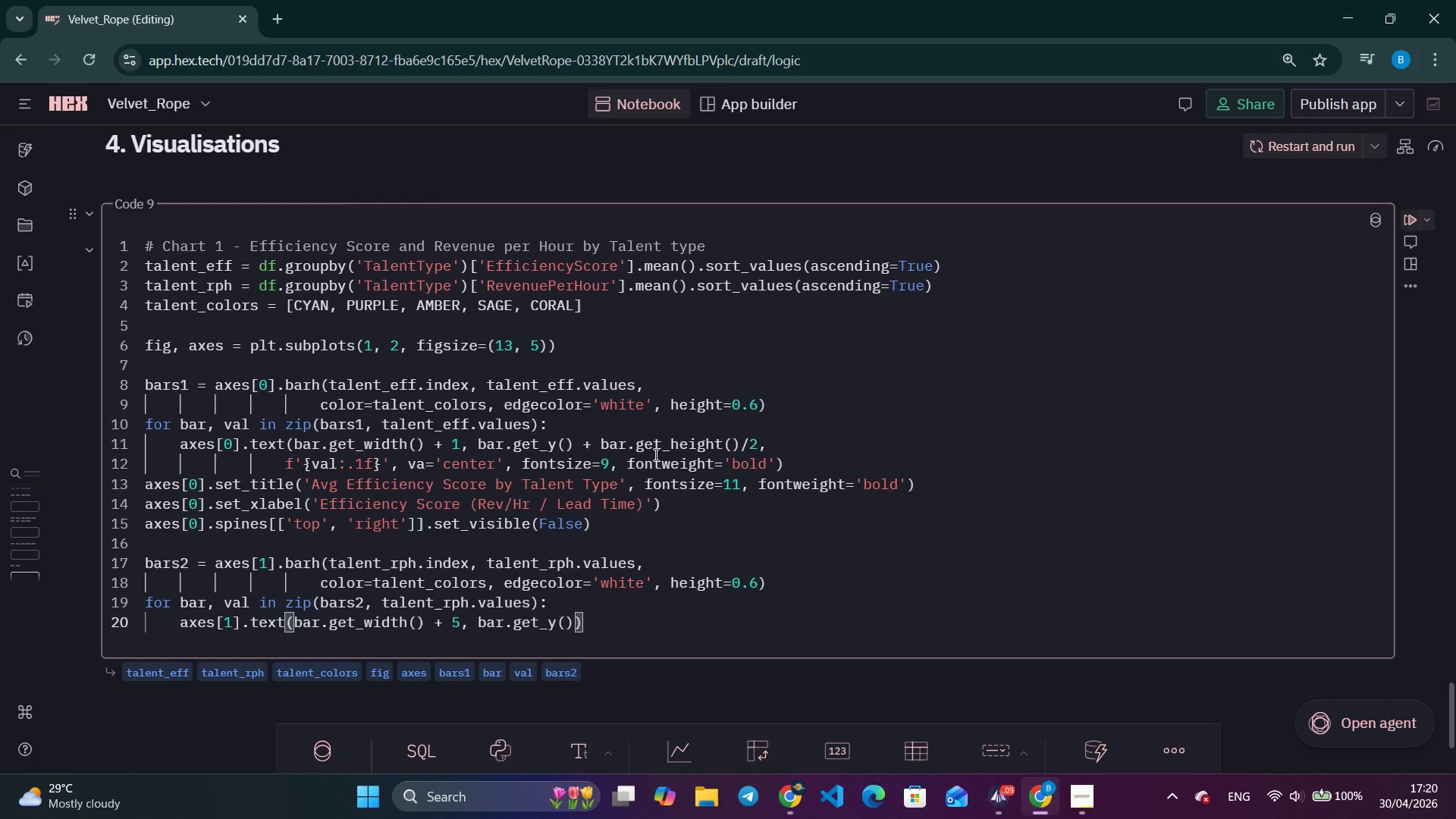 
type( + bar.get_height()
 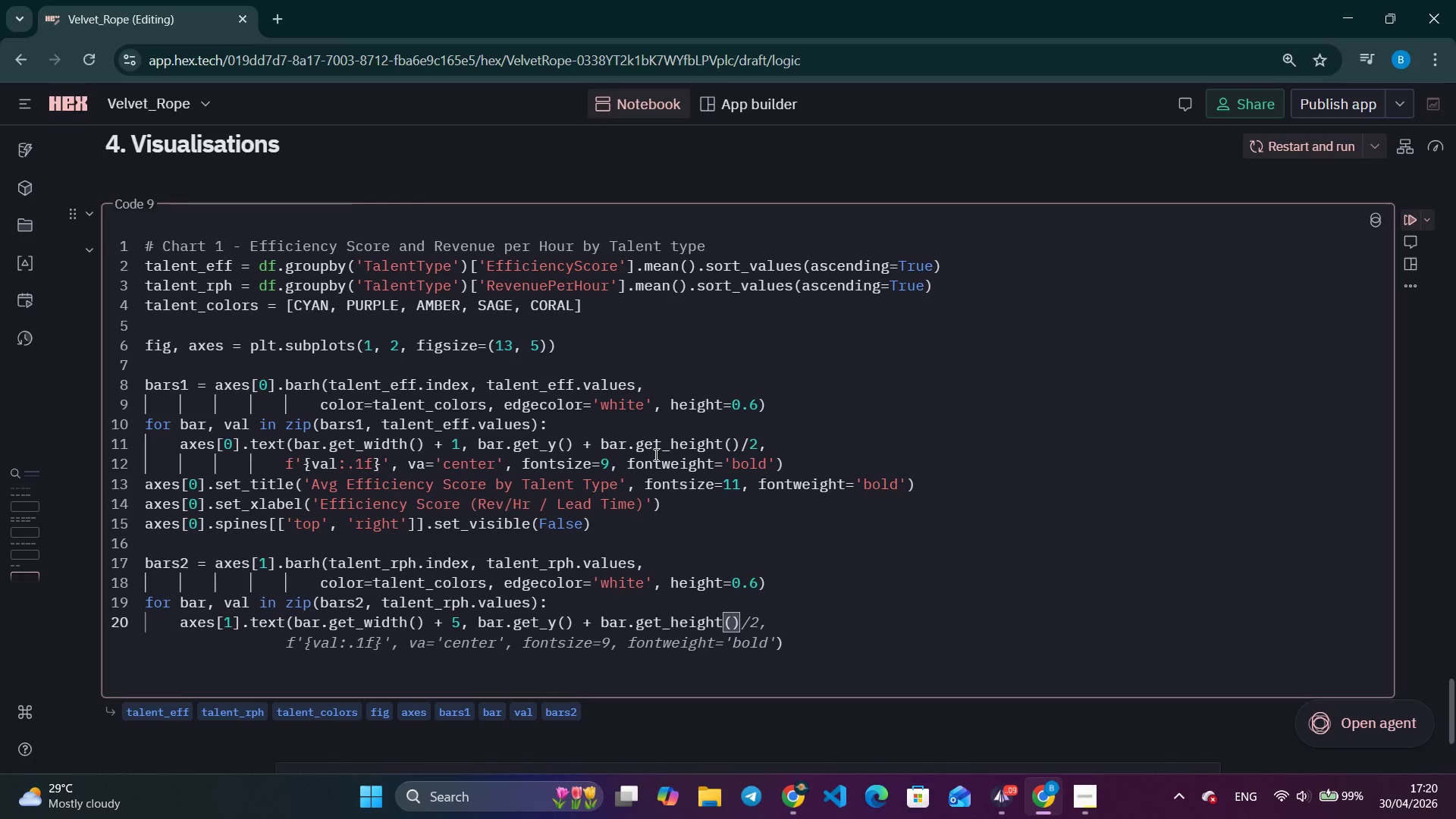 
key(ArrowRight)
 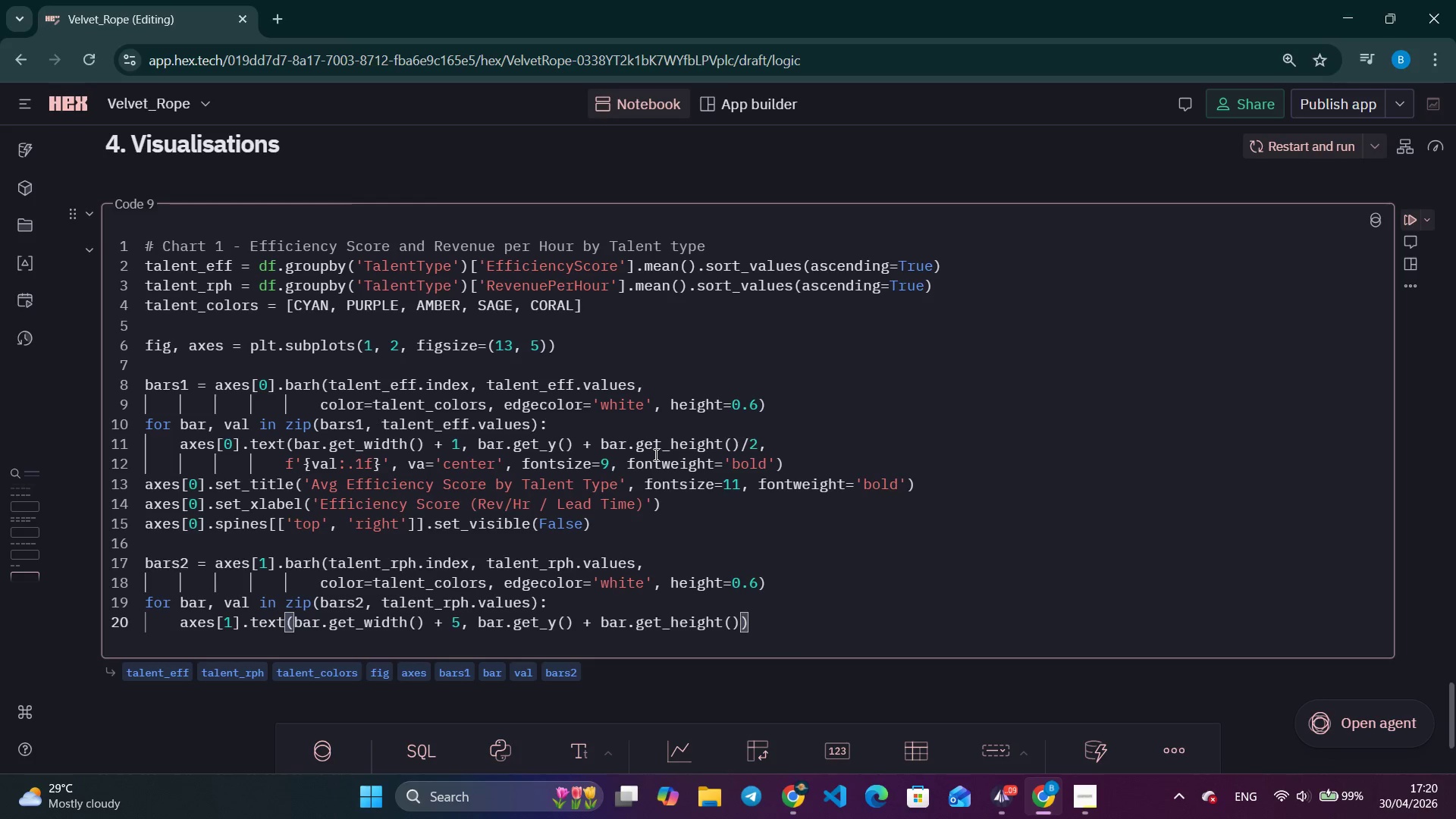 
key(Period)
 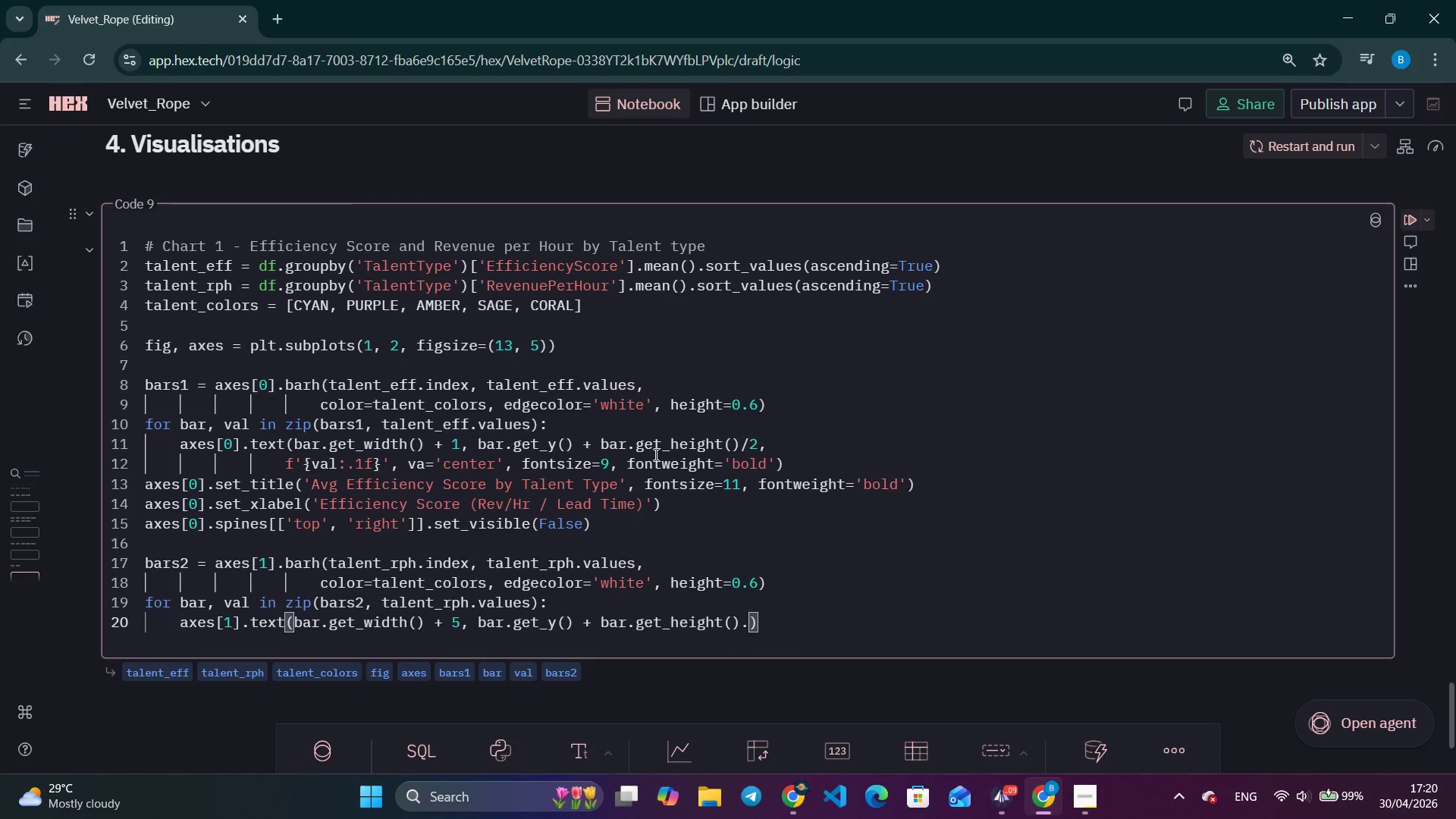 
key(Insert)
 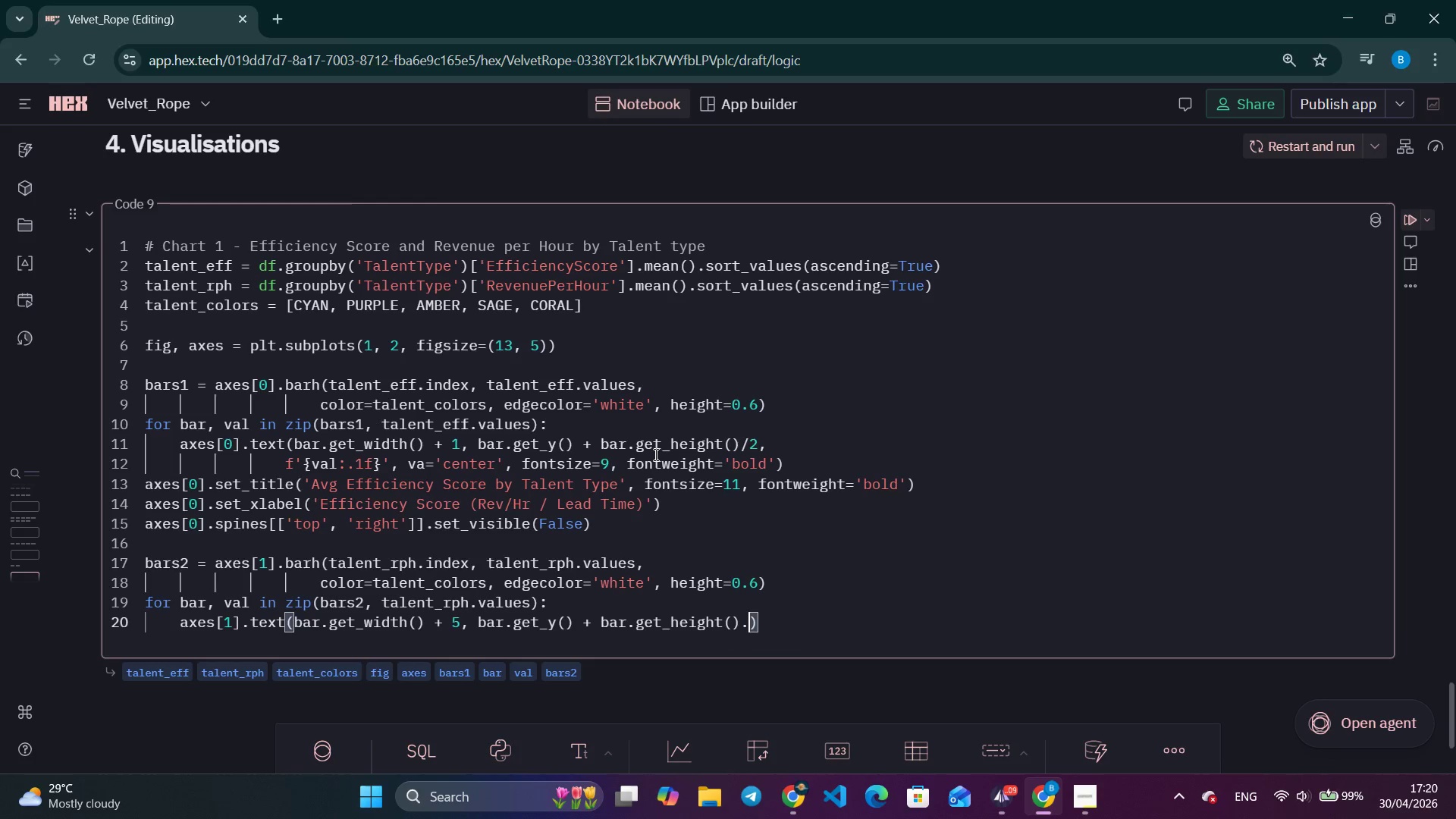 
key(Backspace)
 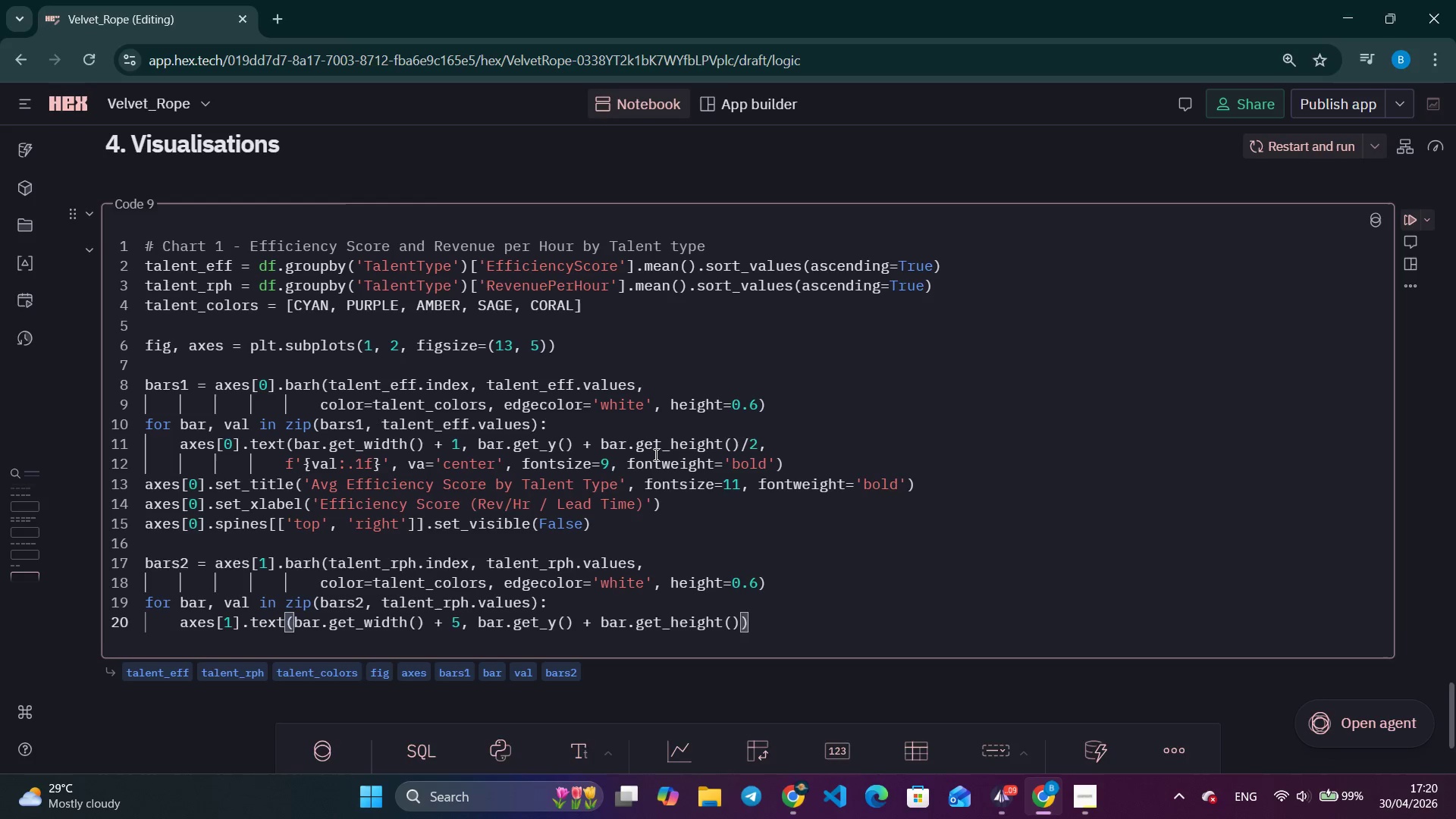 
key(Slash)
 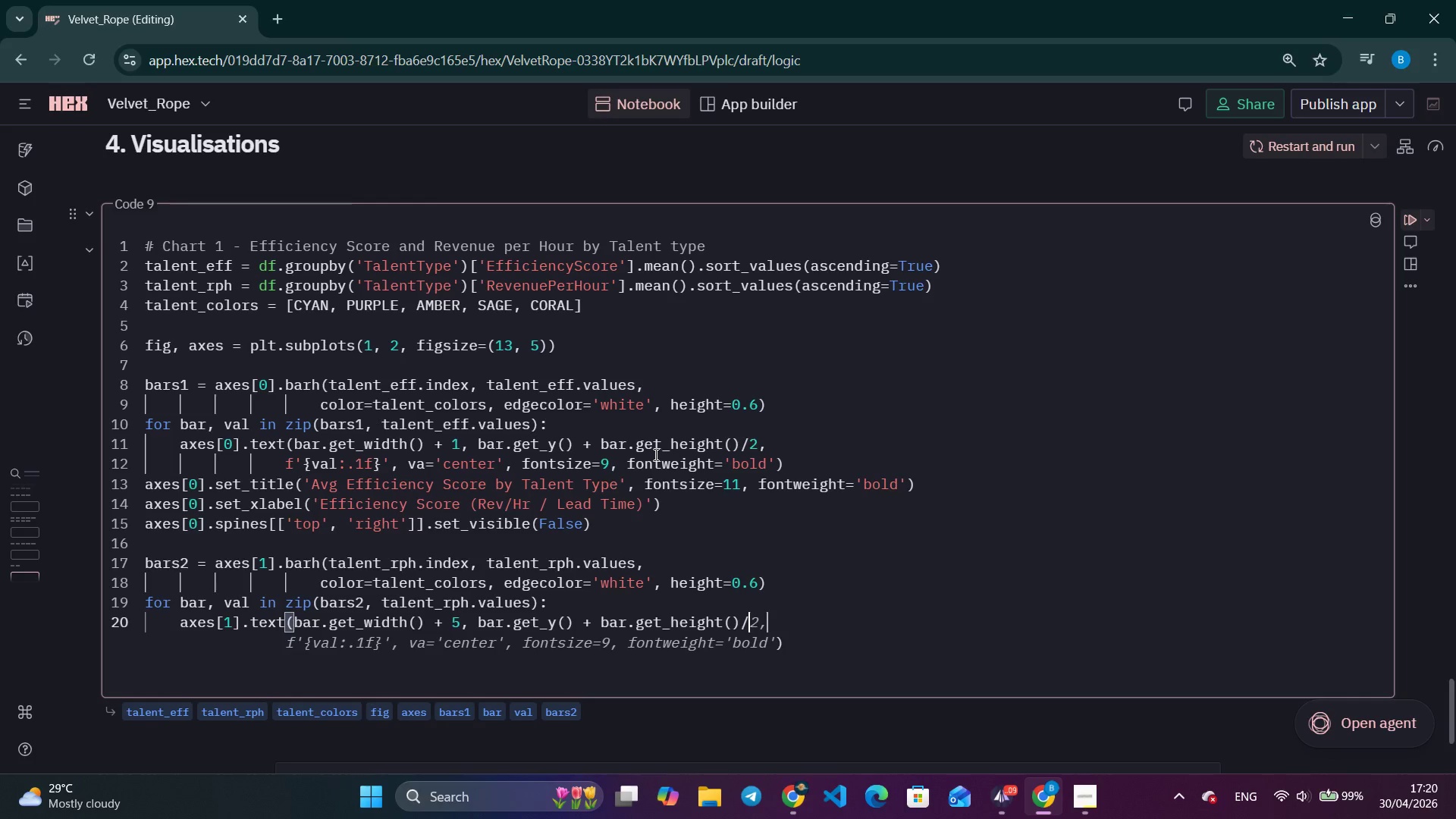 
key(2)
 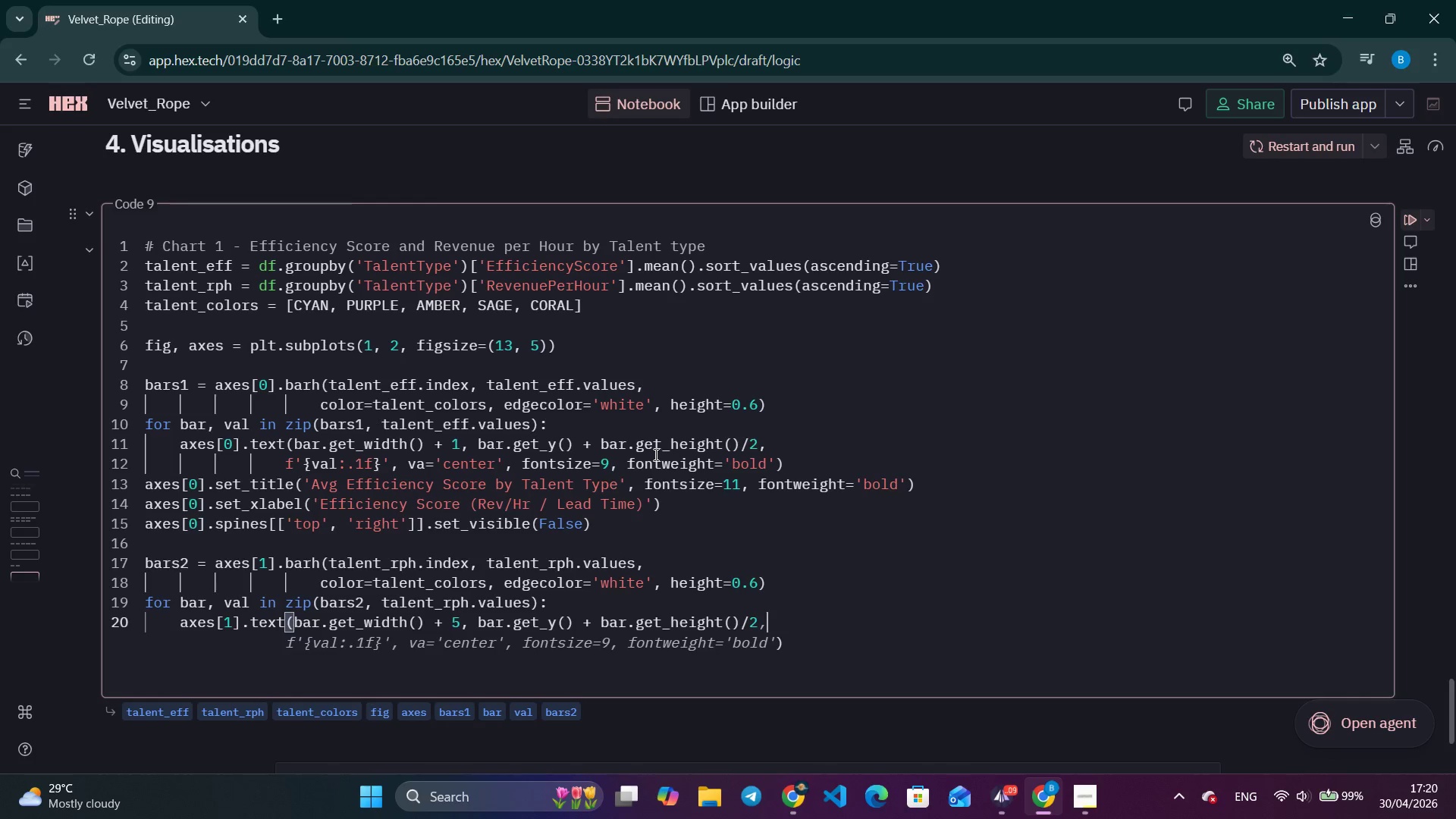 
key(Comma)
 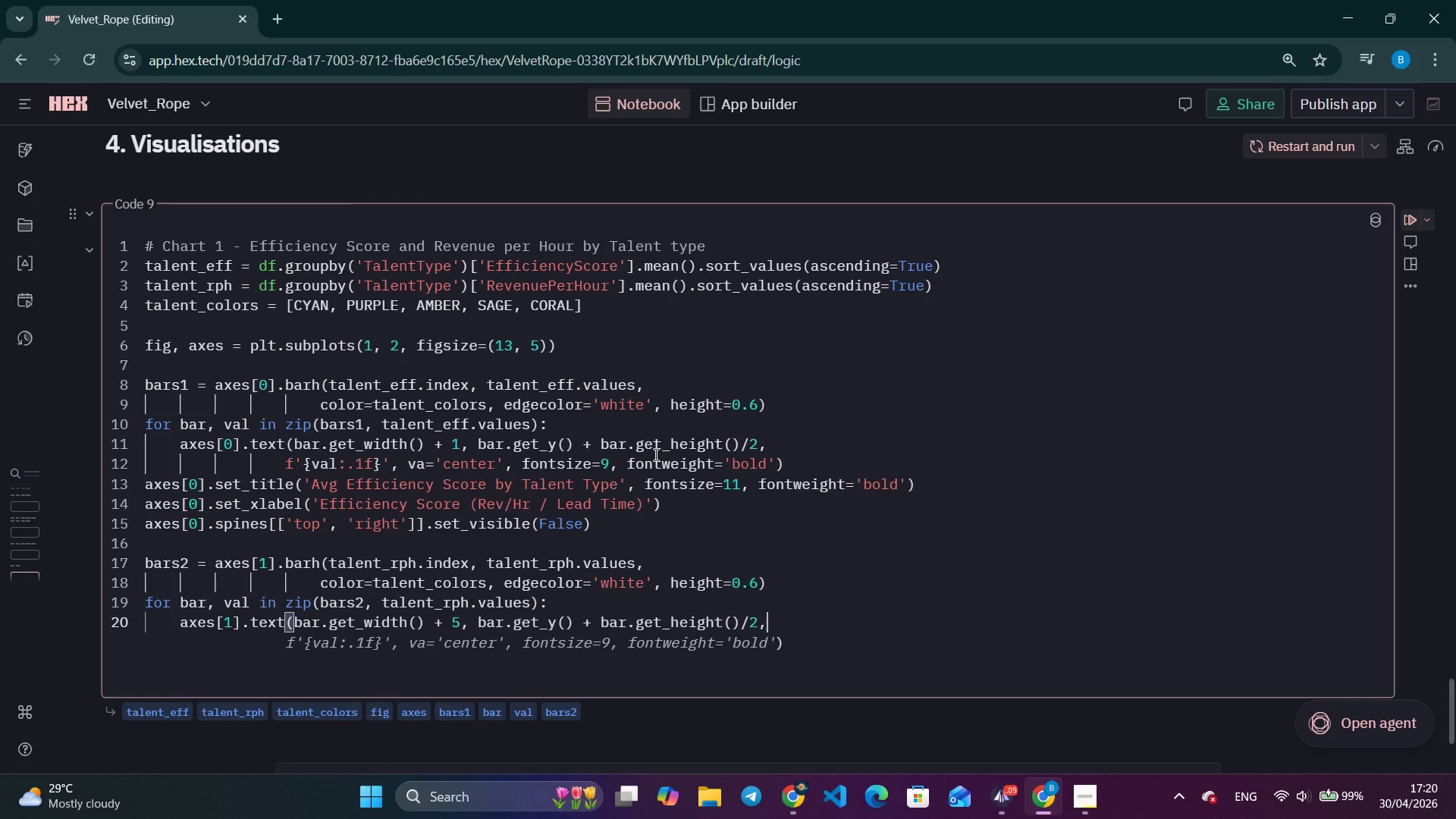 
key(Enter)
 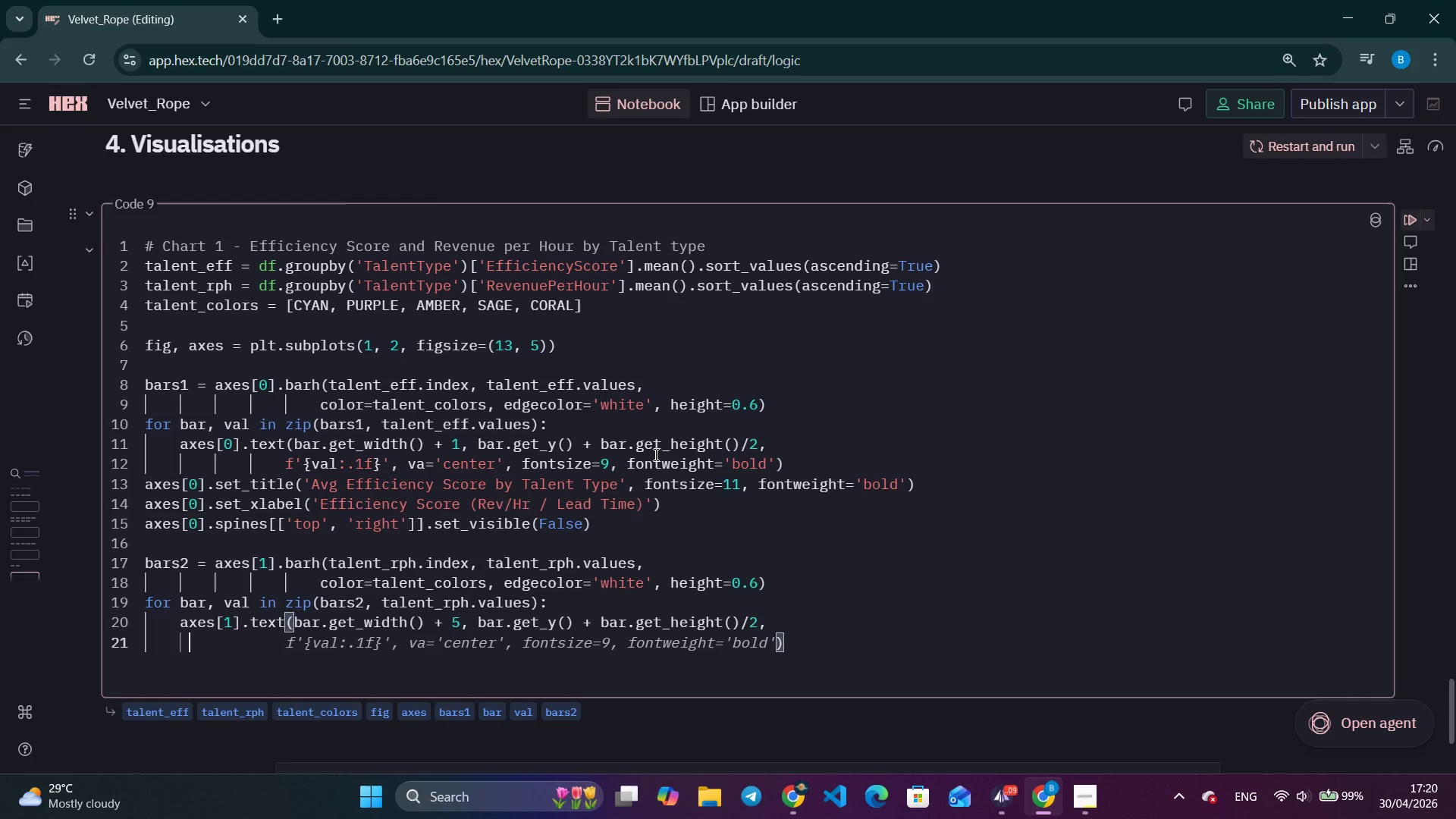 
type(            f'{va)
 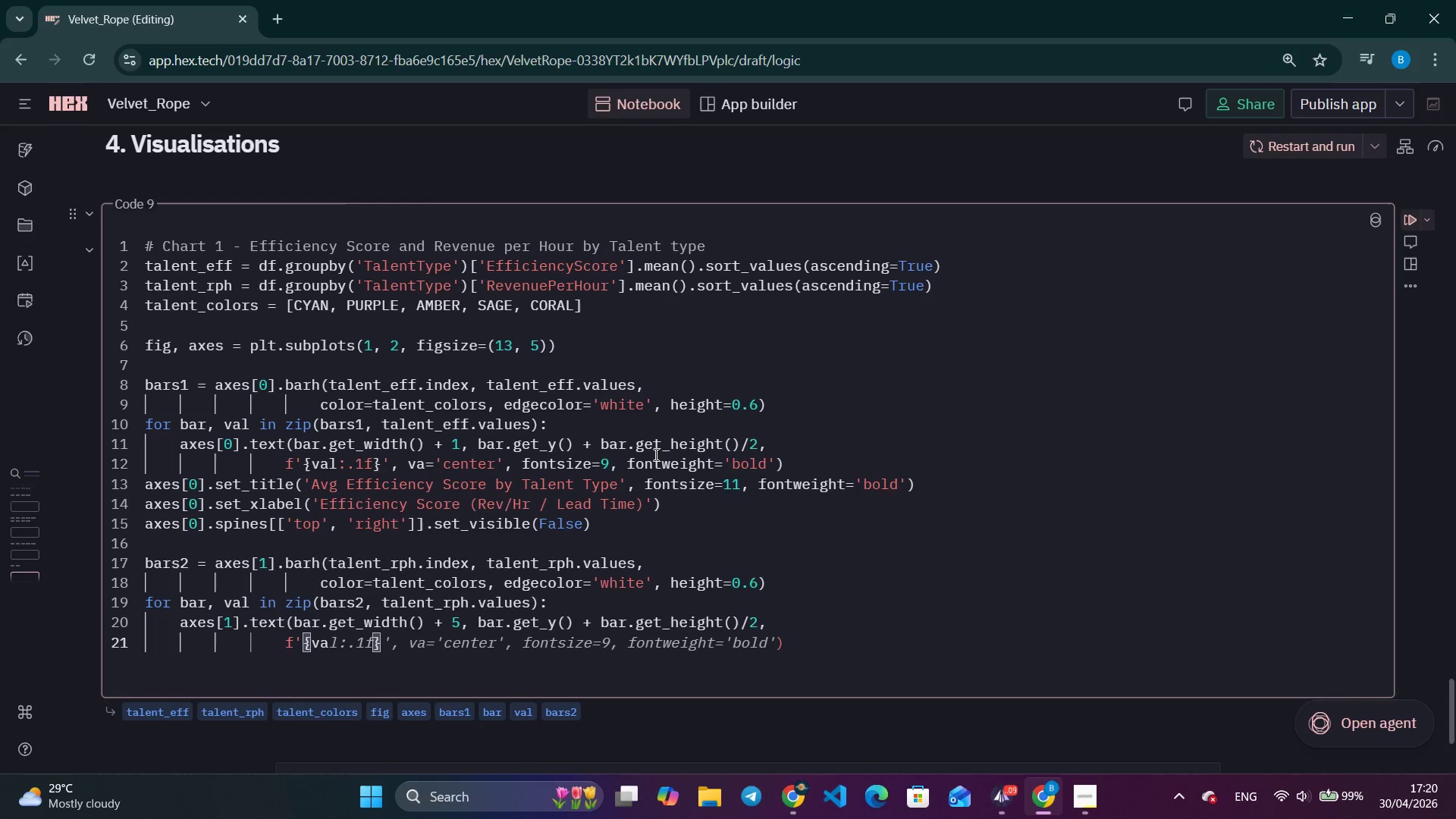 
wait(10.38)
 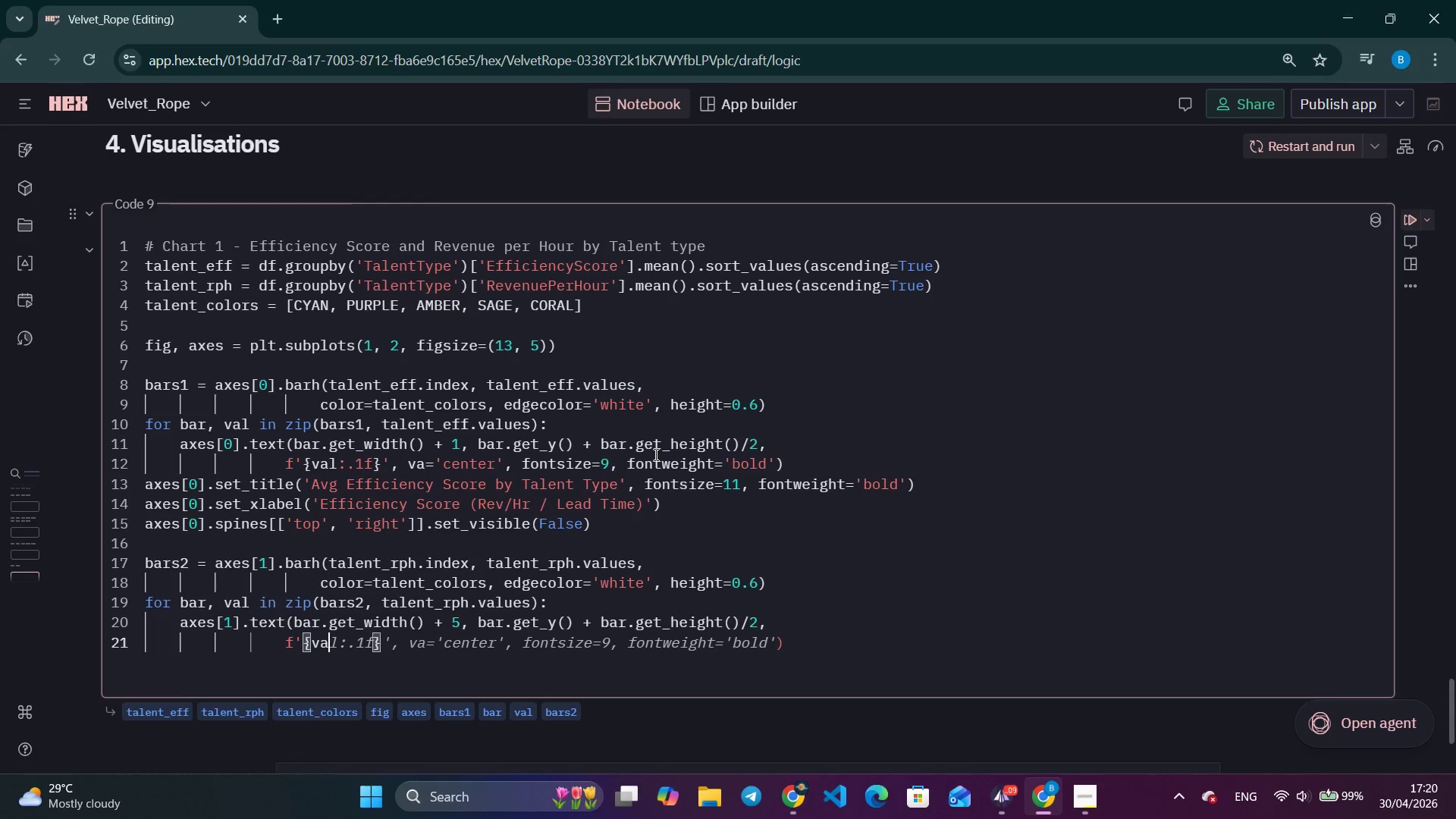 
type(l:,.o)
key(Backspace)
type(0f)
 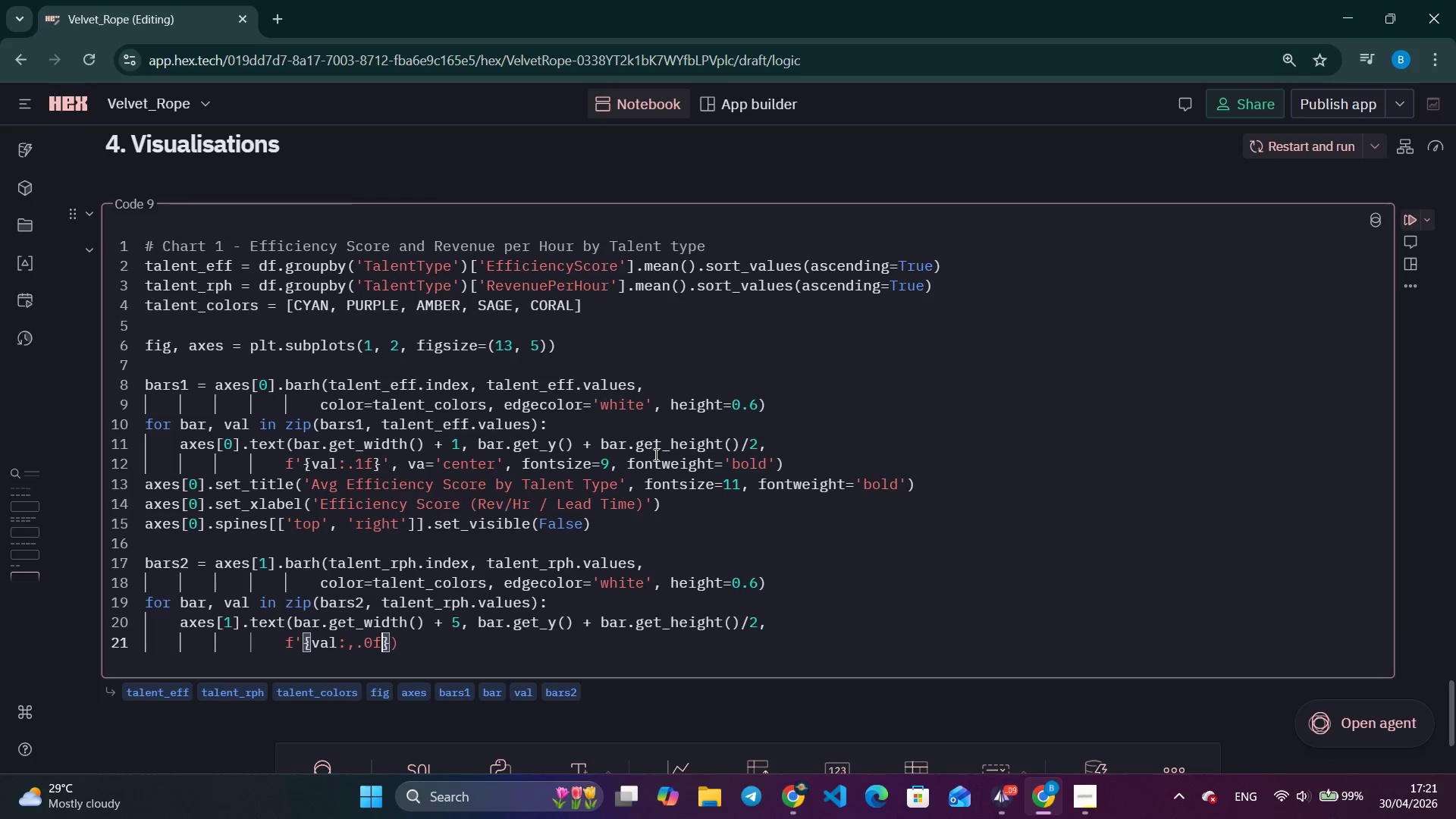 
key(ArrowRight)
 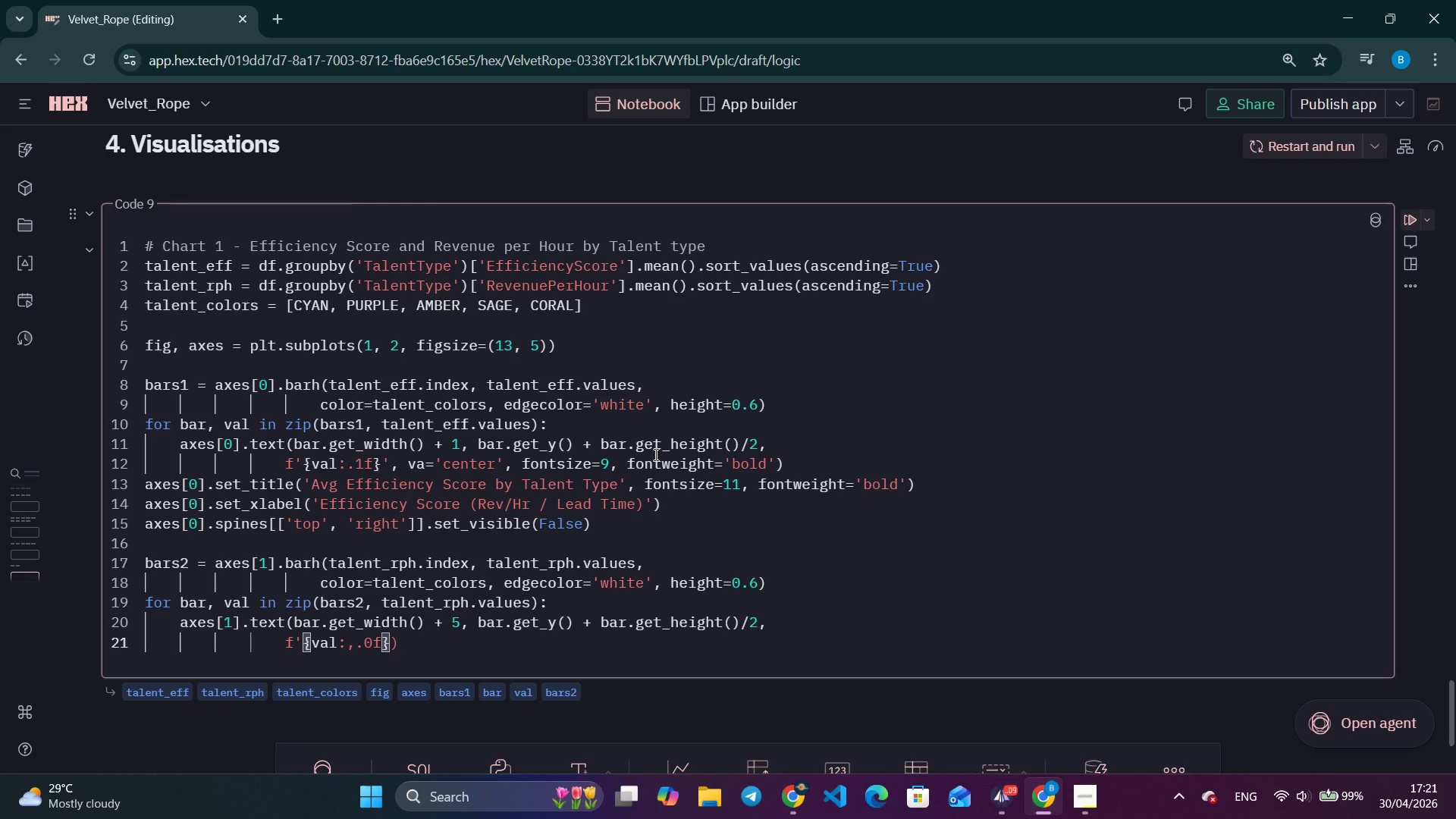 
type(' va='center)
 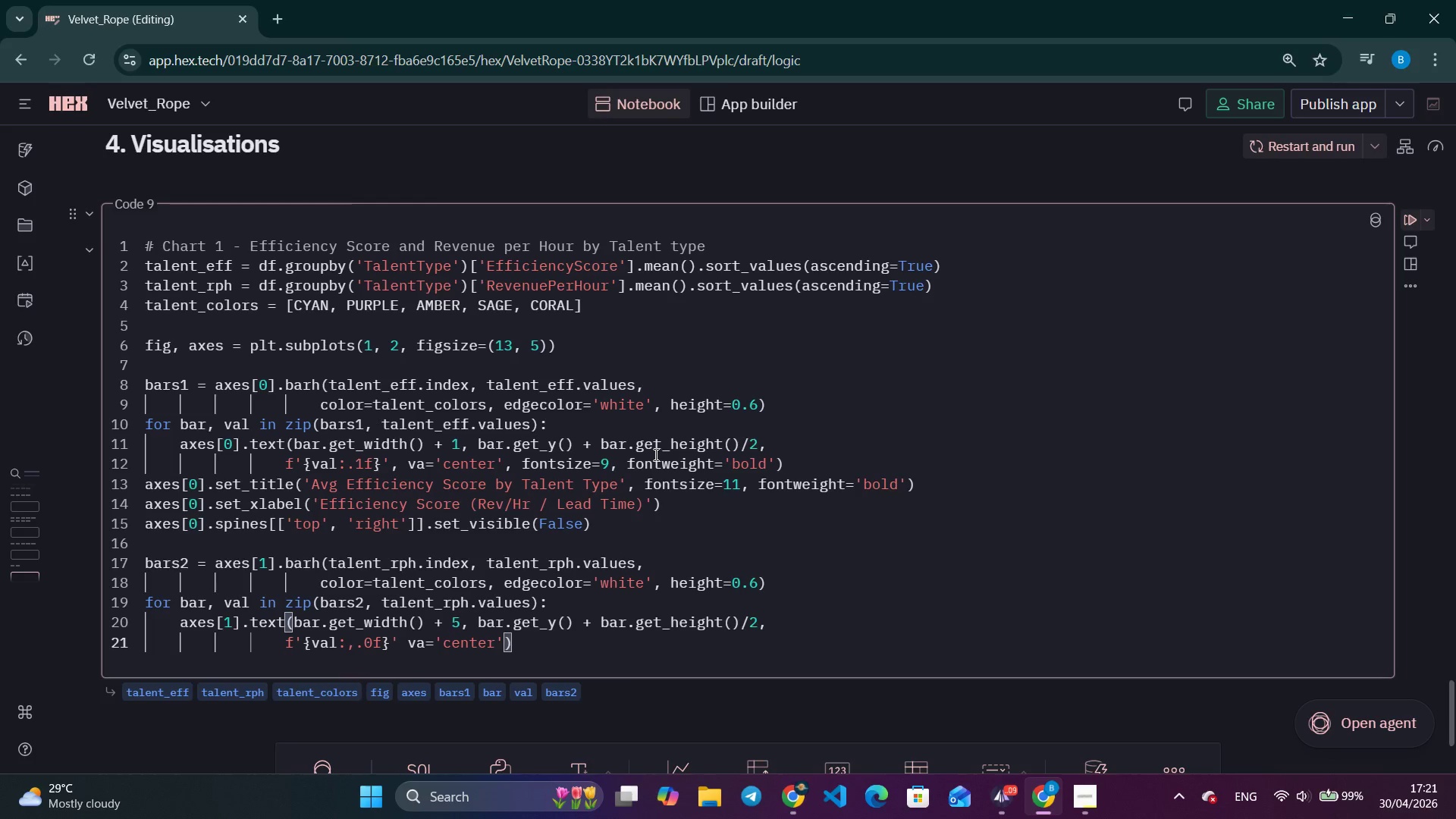 
key(ArrowRight)
 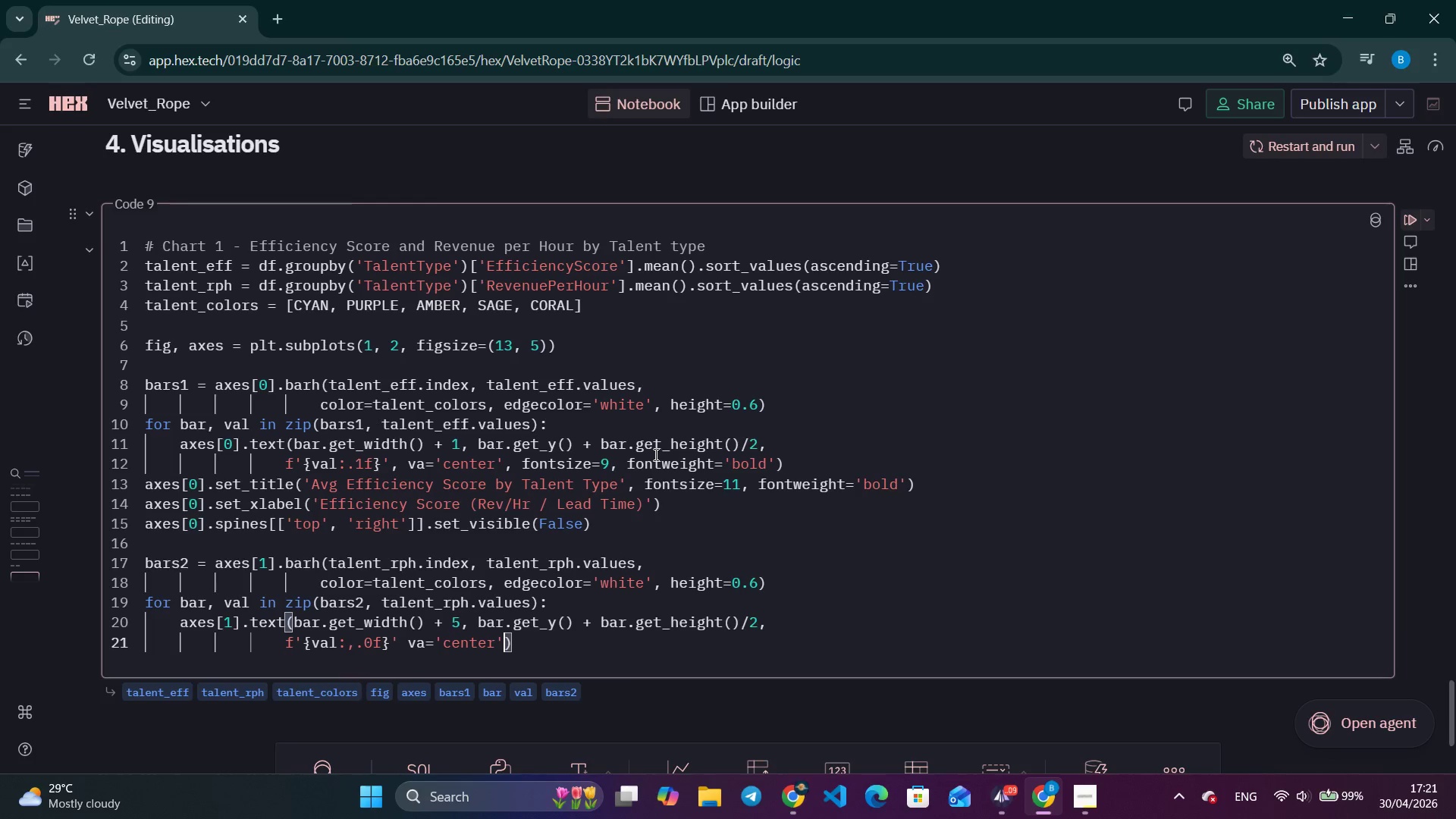 
type(, fontsize=9, fontweight='bold)
 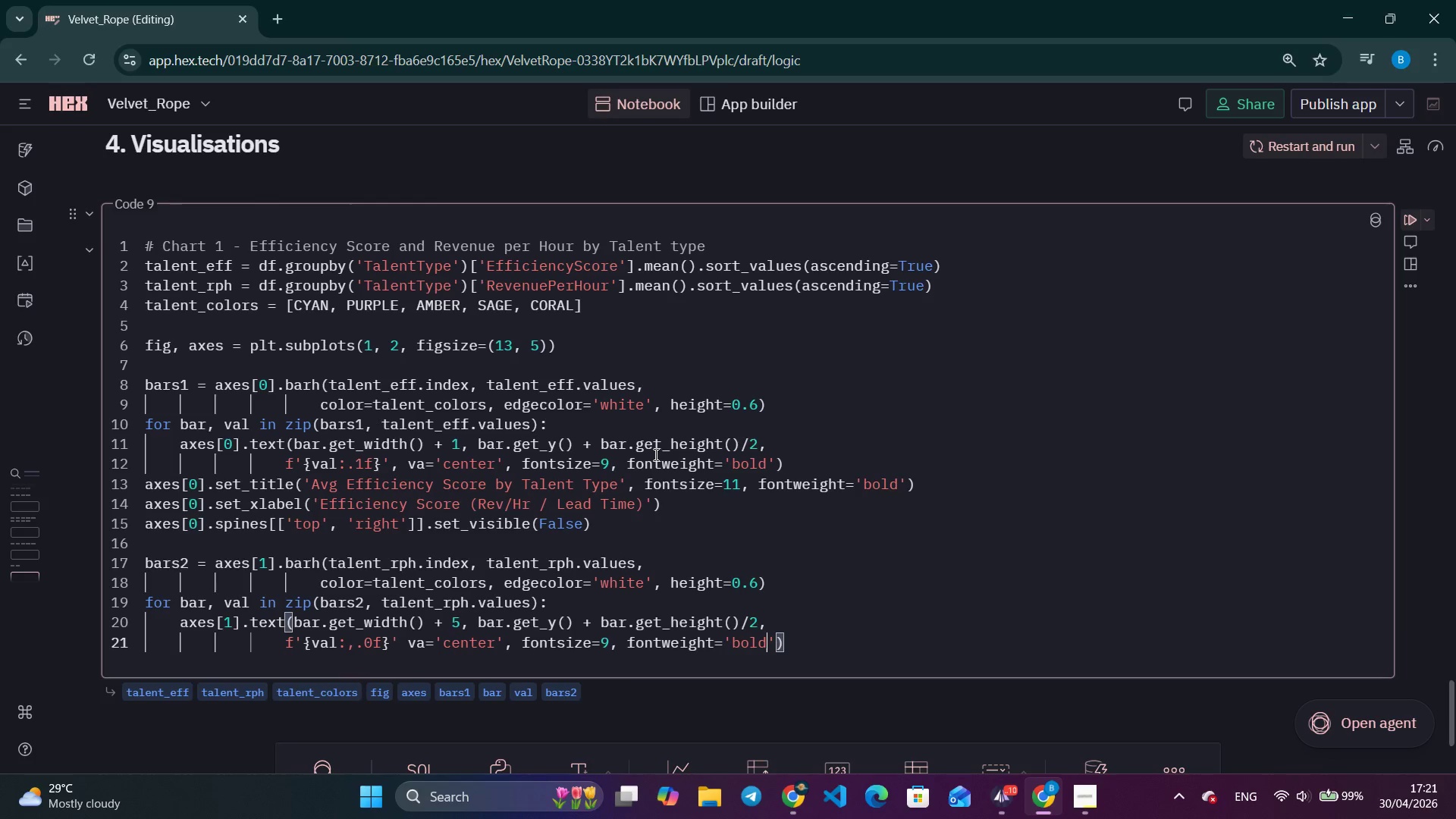 
wait(6.55)
 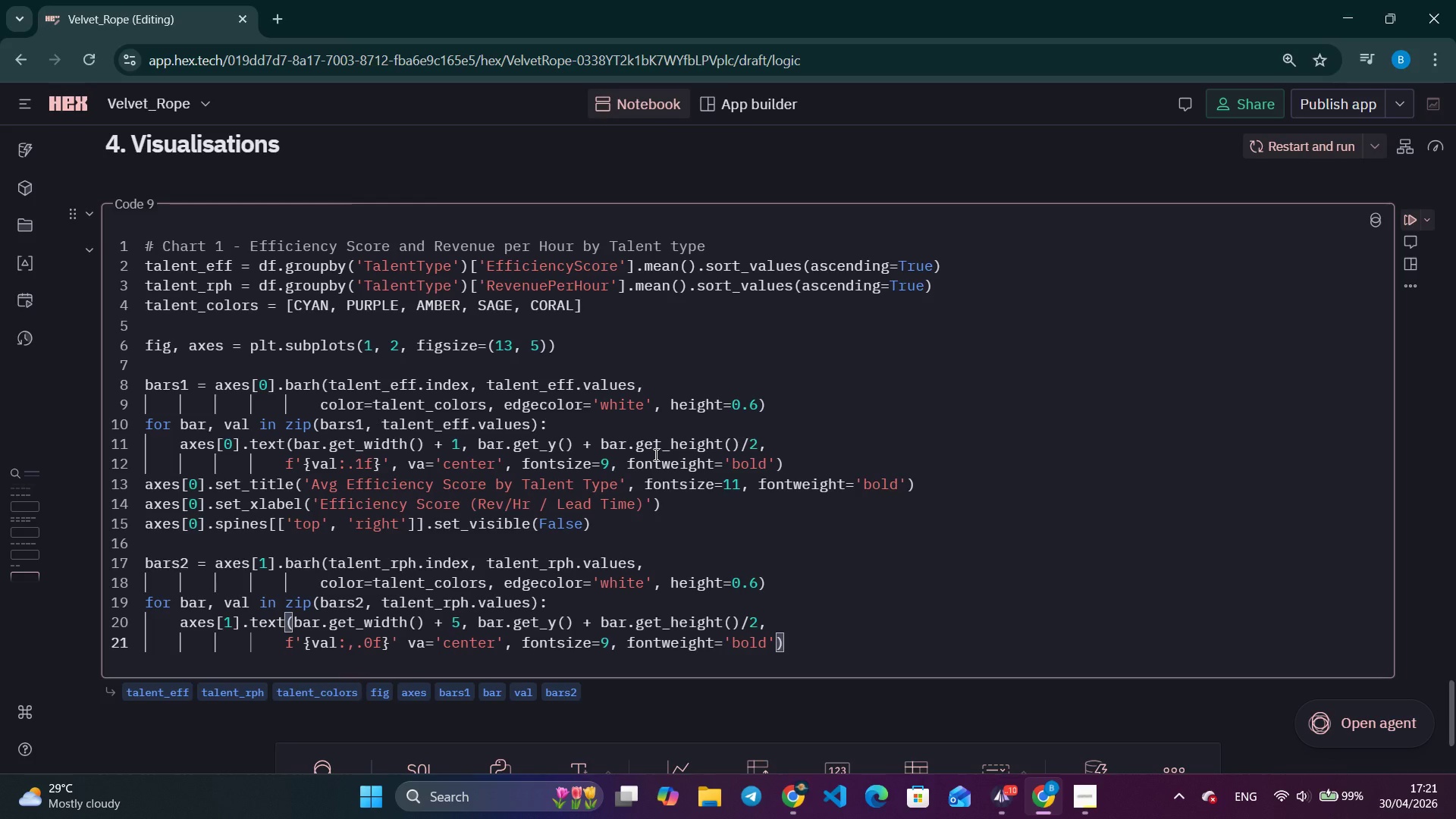 
key(ArrowRight)
 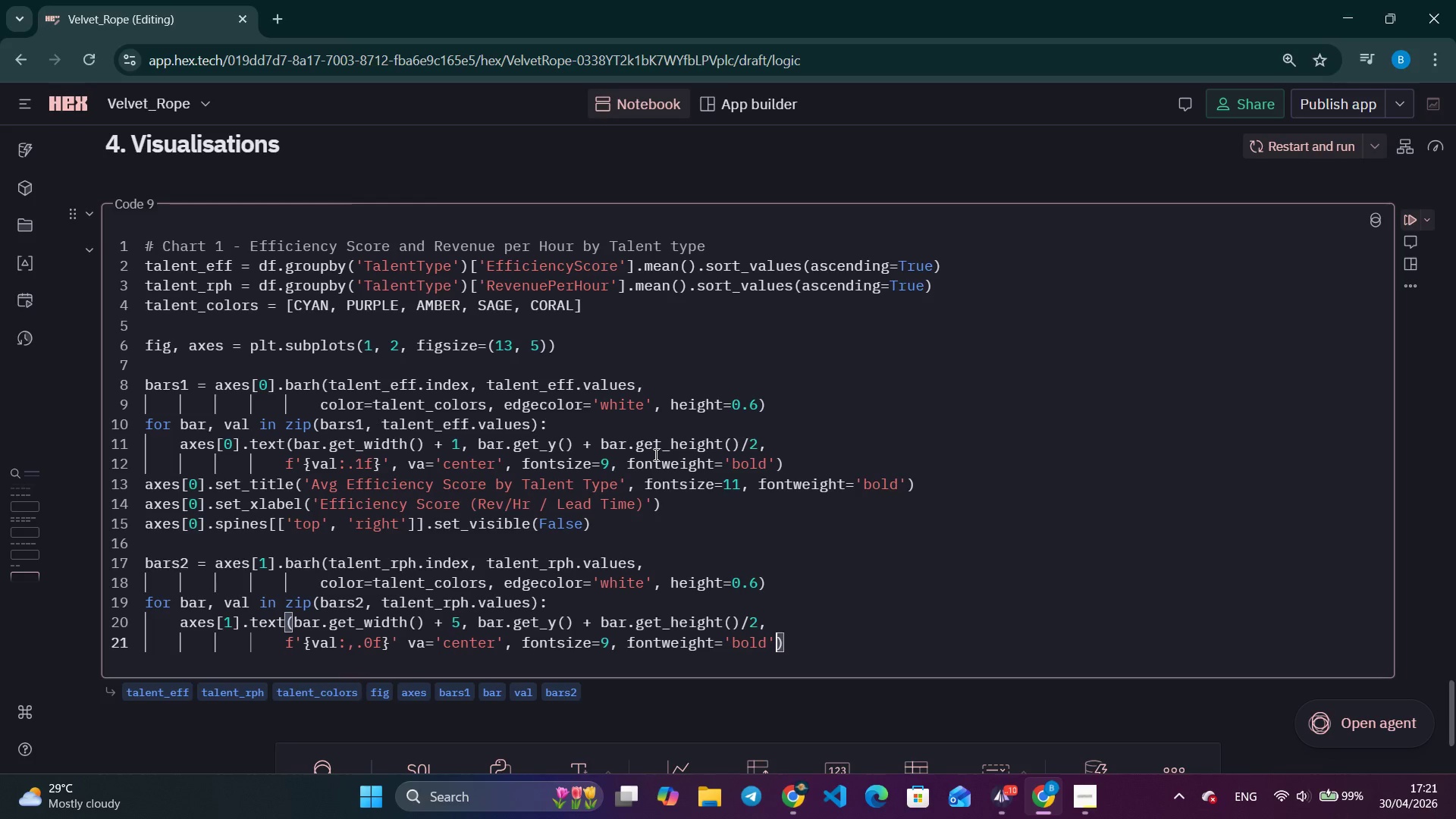 
key(ArrowRight)
 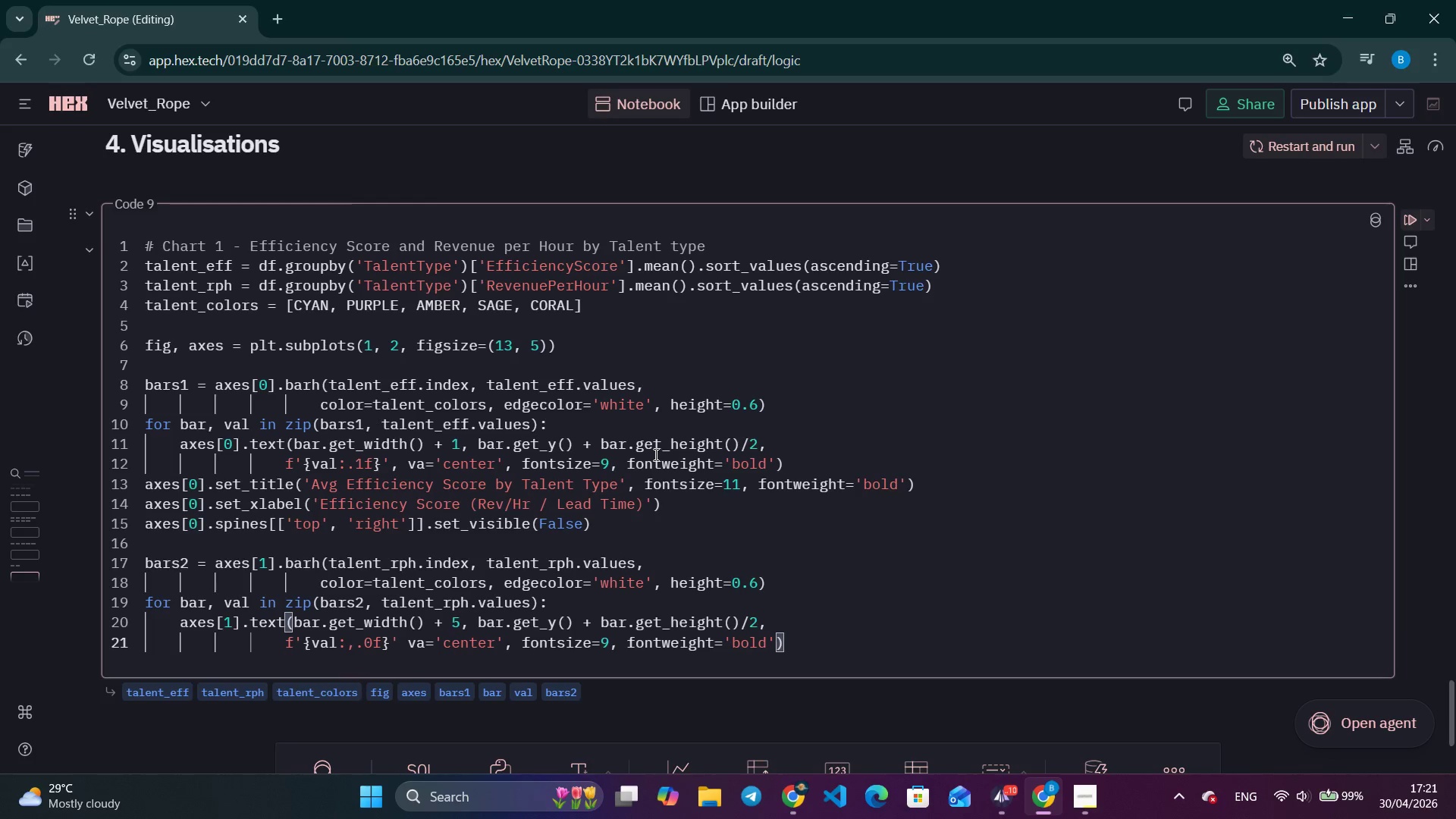 
wait(8.61)
 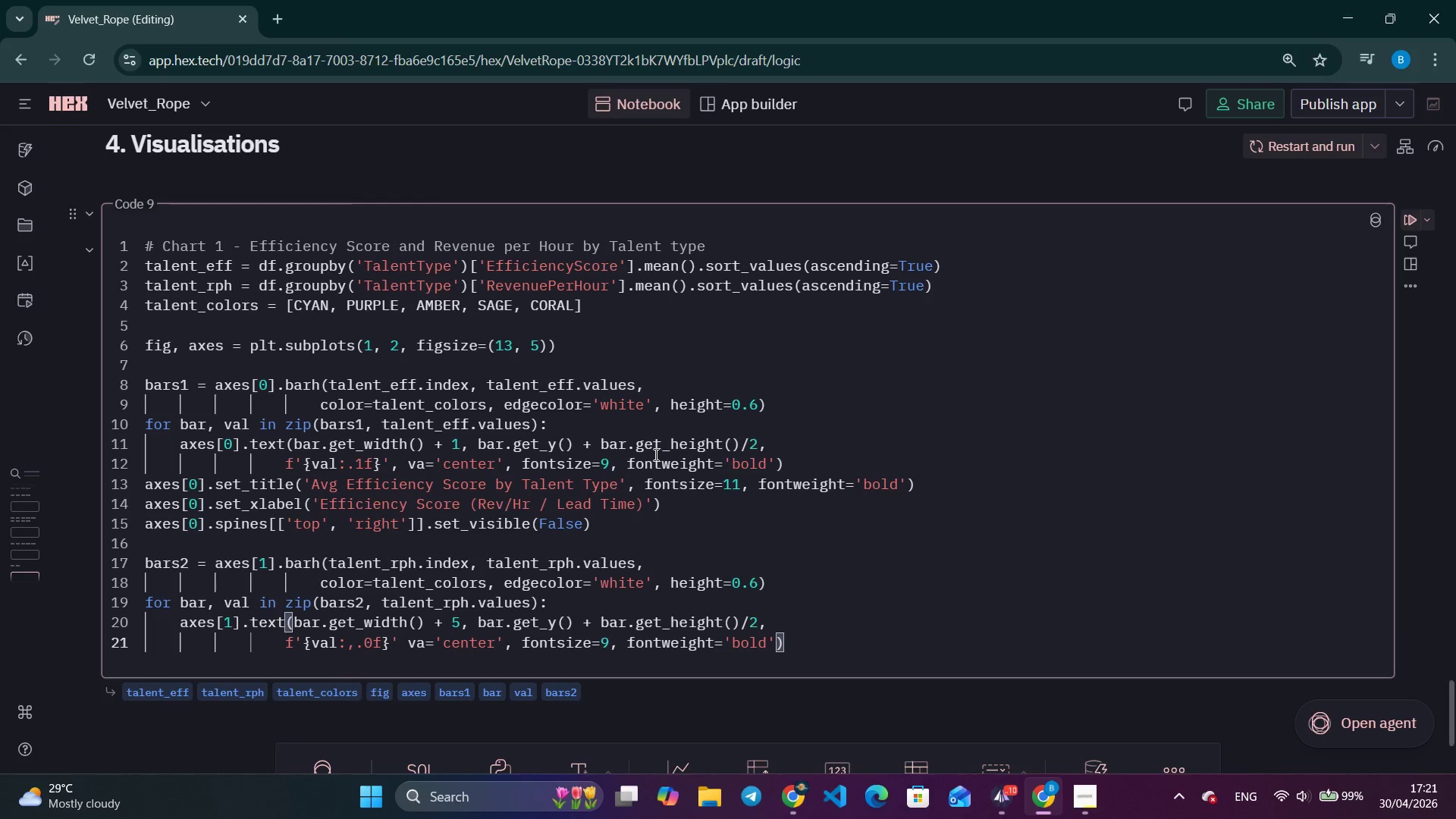 
left_click([304, 640])
 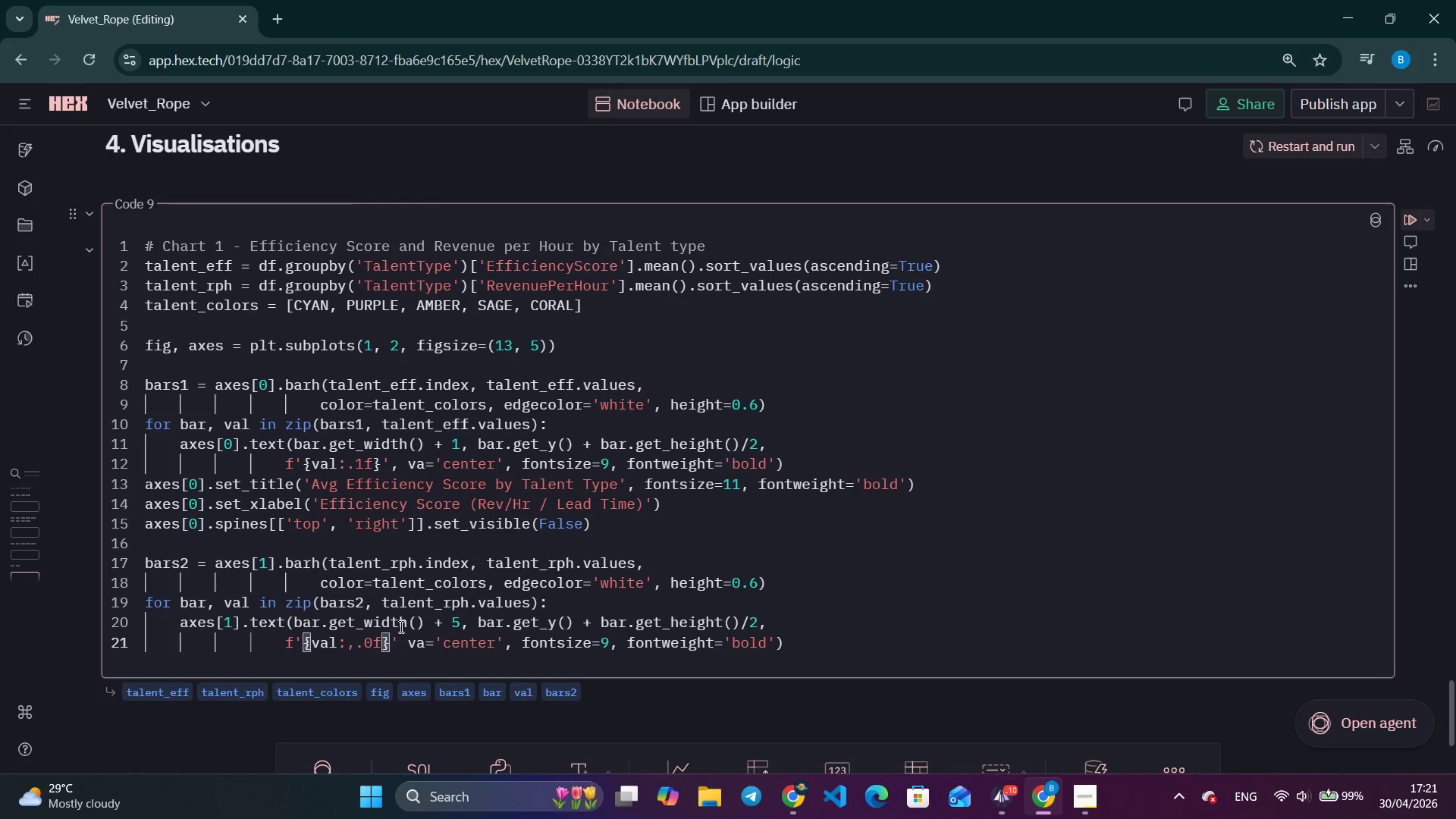 
key(Shift+4)
 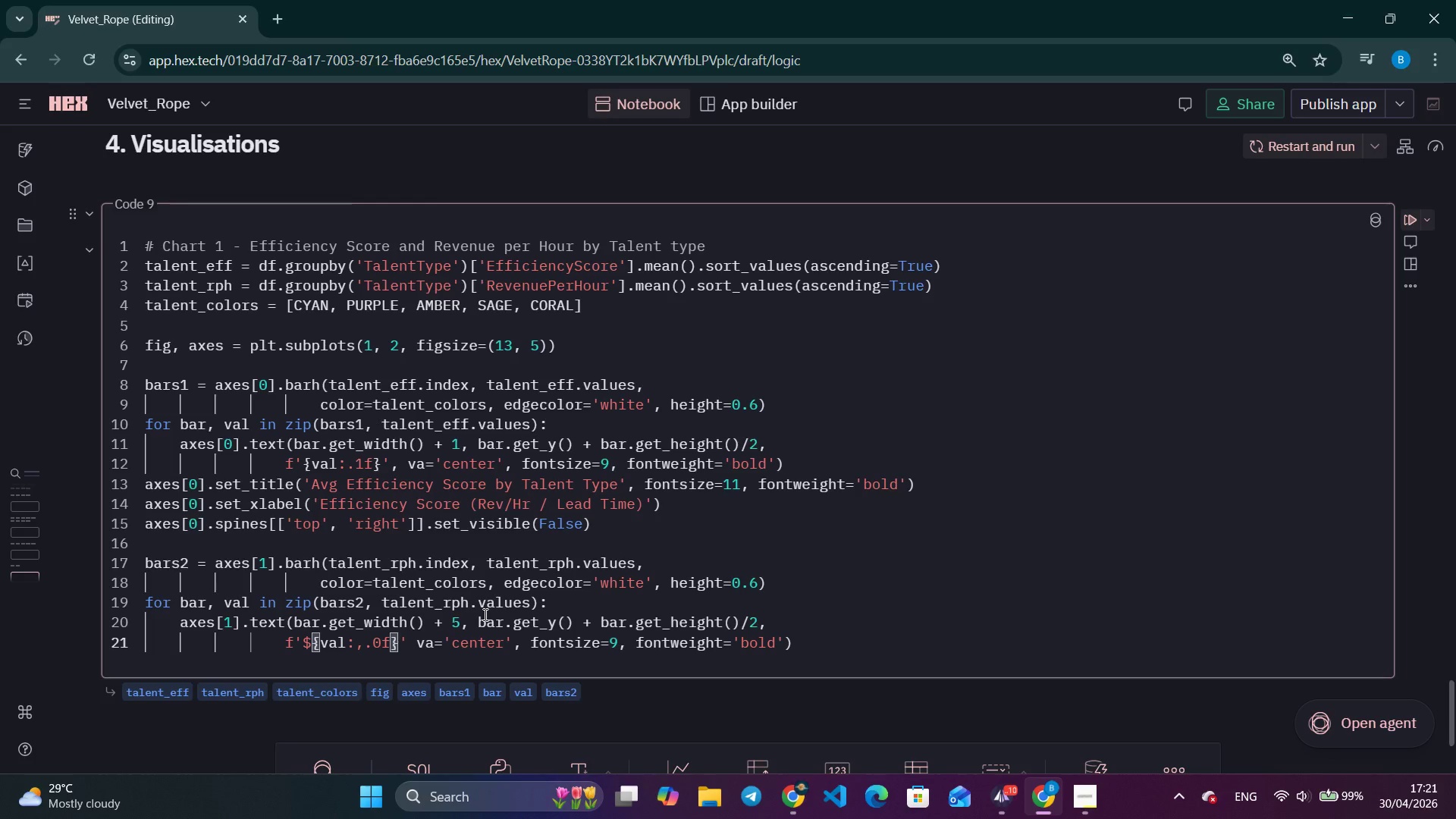 
wait(8.59)
 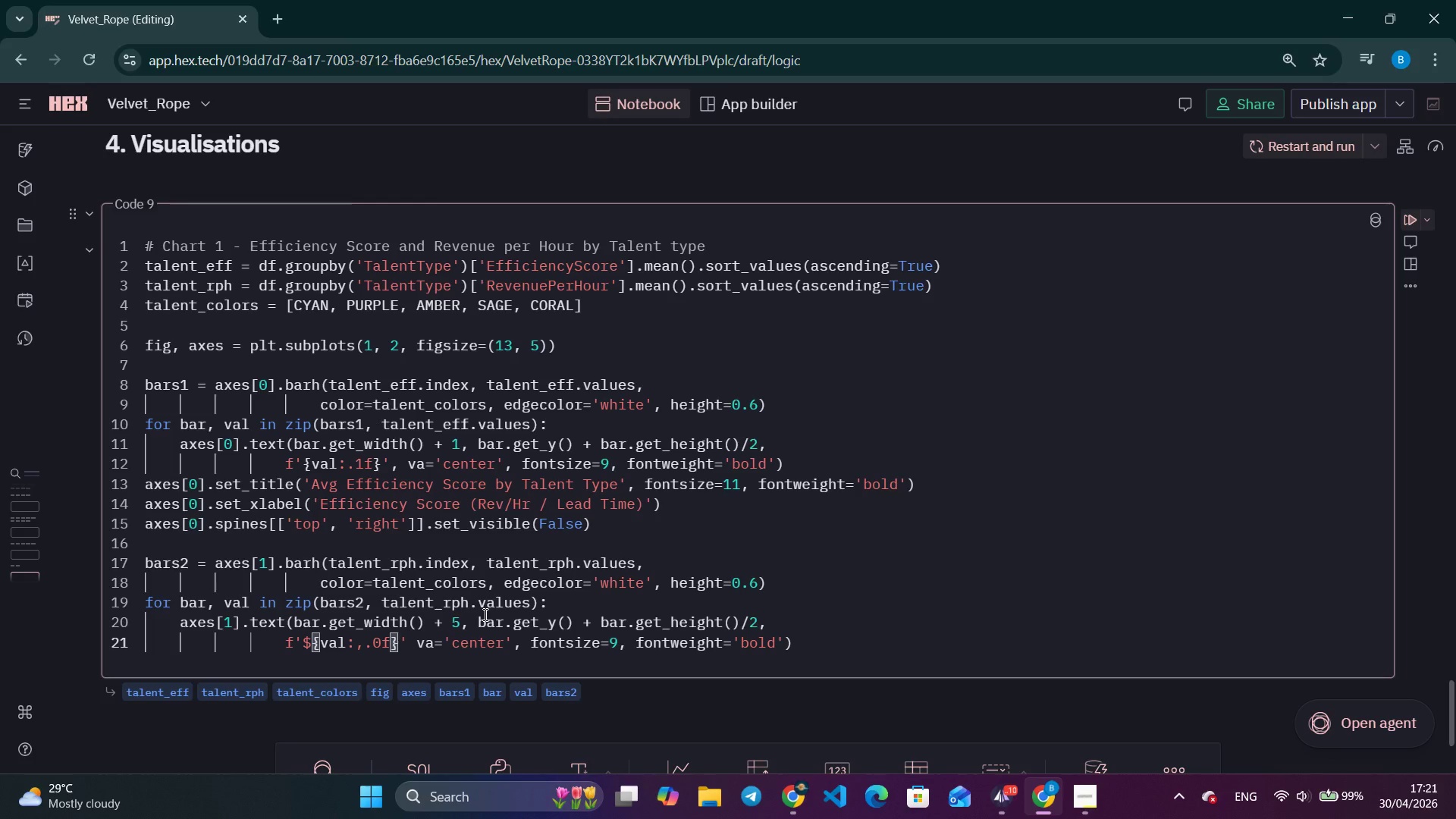 
left_click([411, 644])
 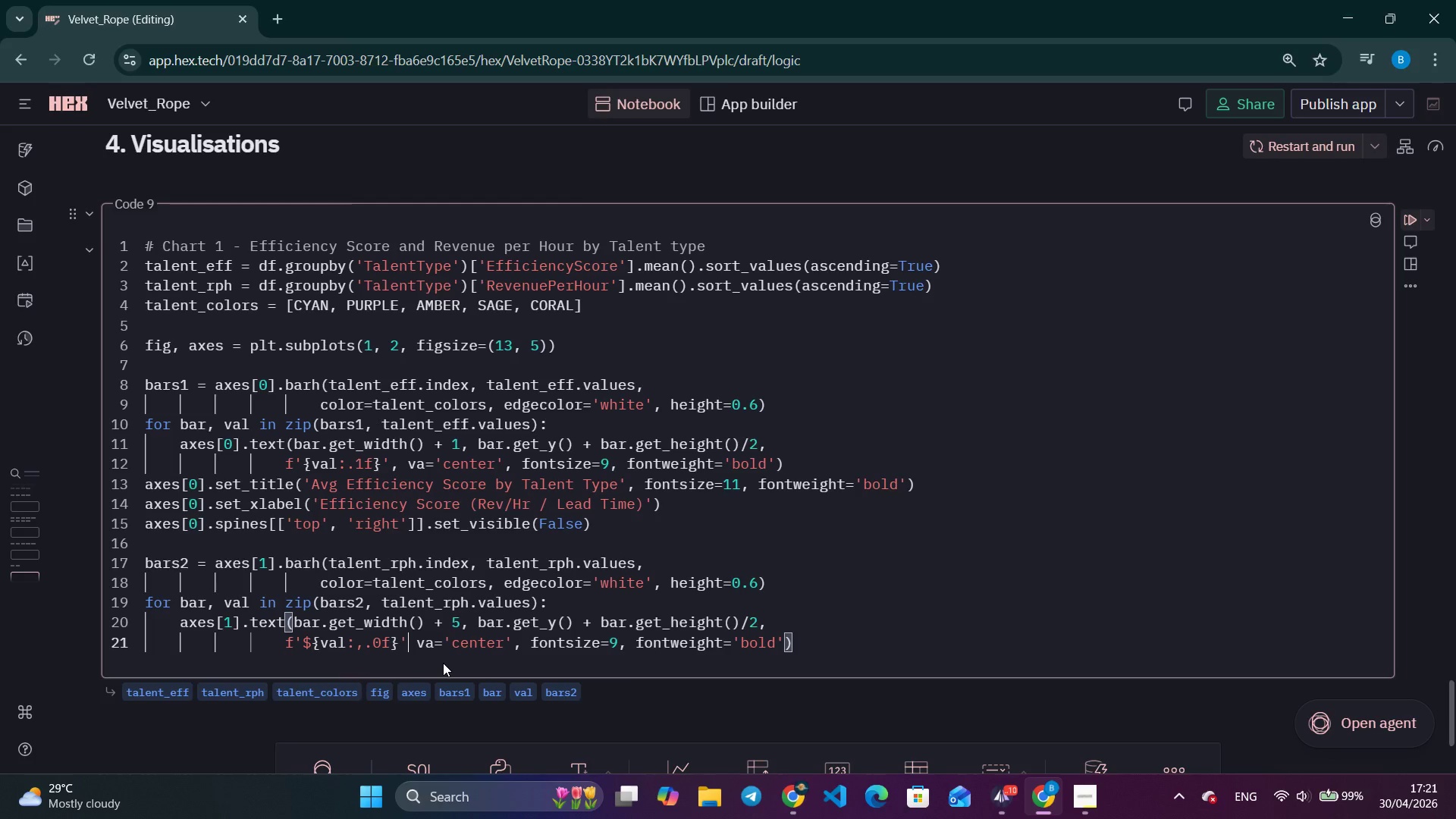 
key(Comma)
 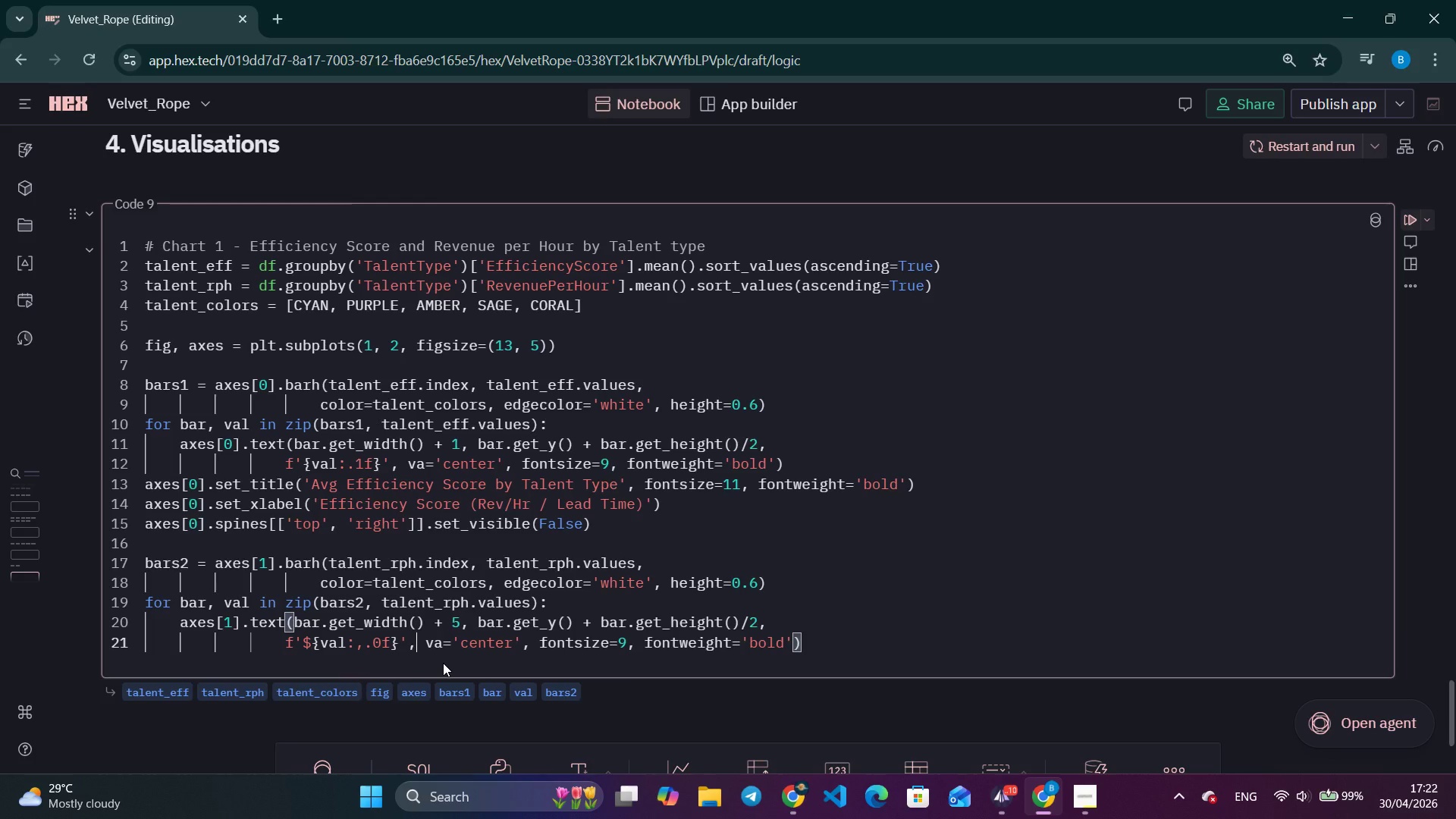 
wait(9.28)
 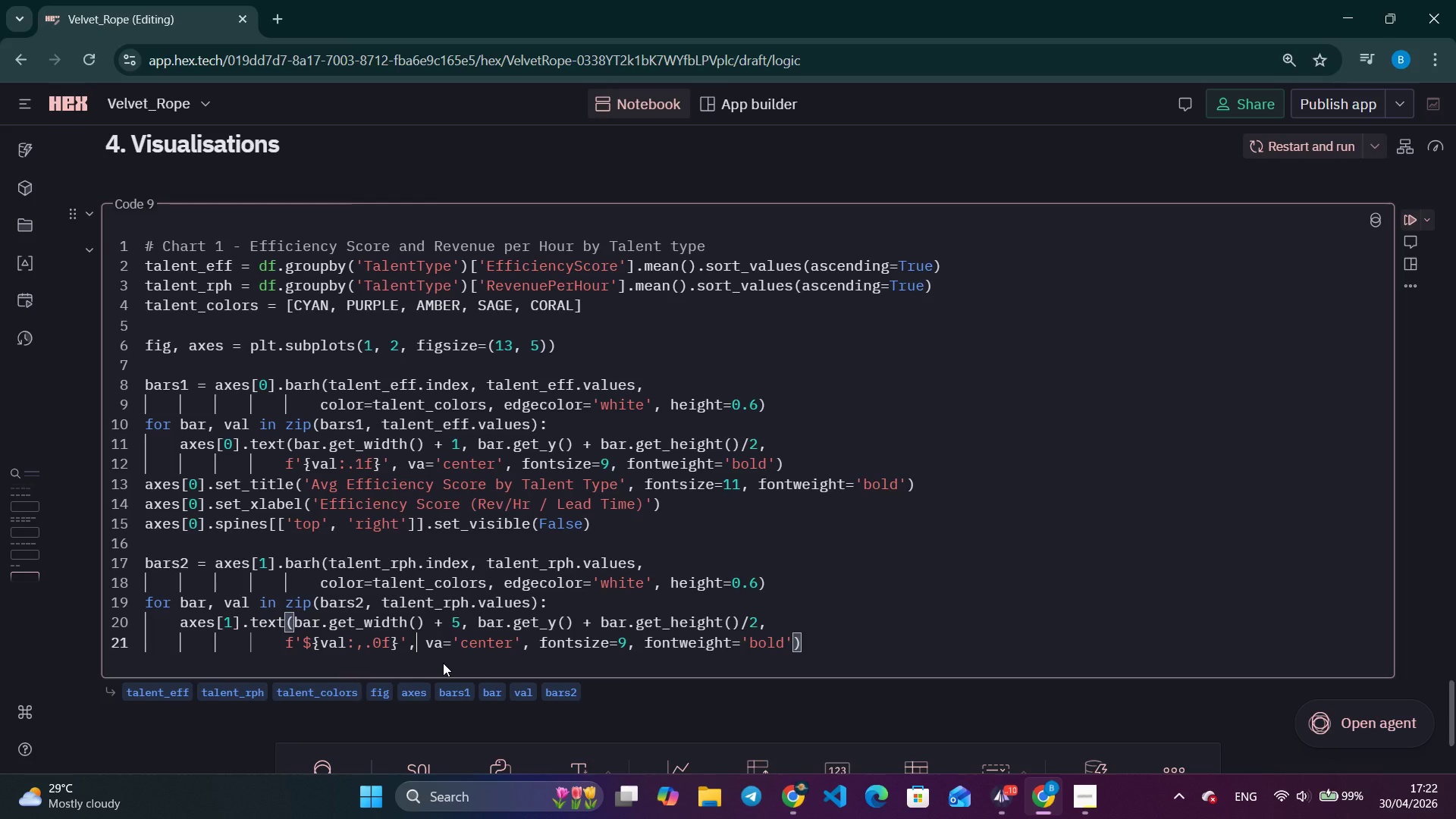 
key(Enter)
 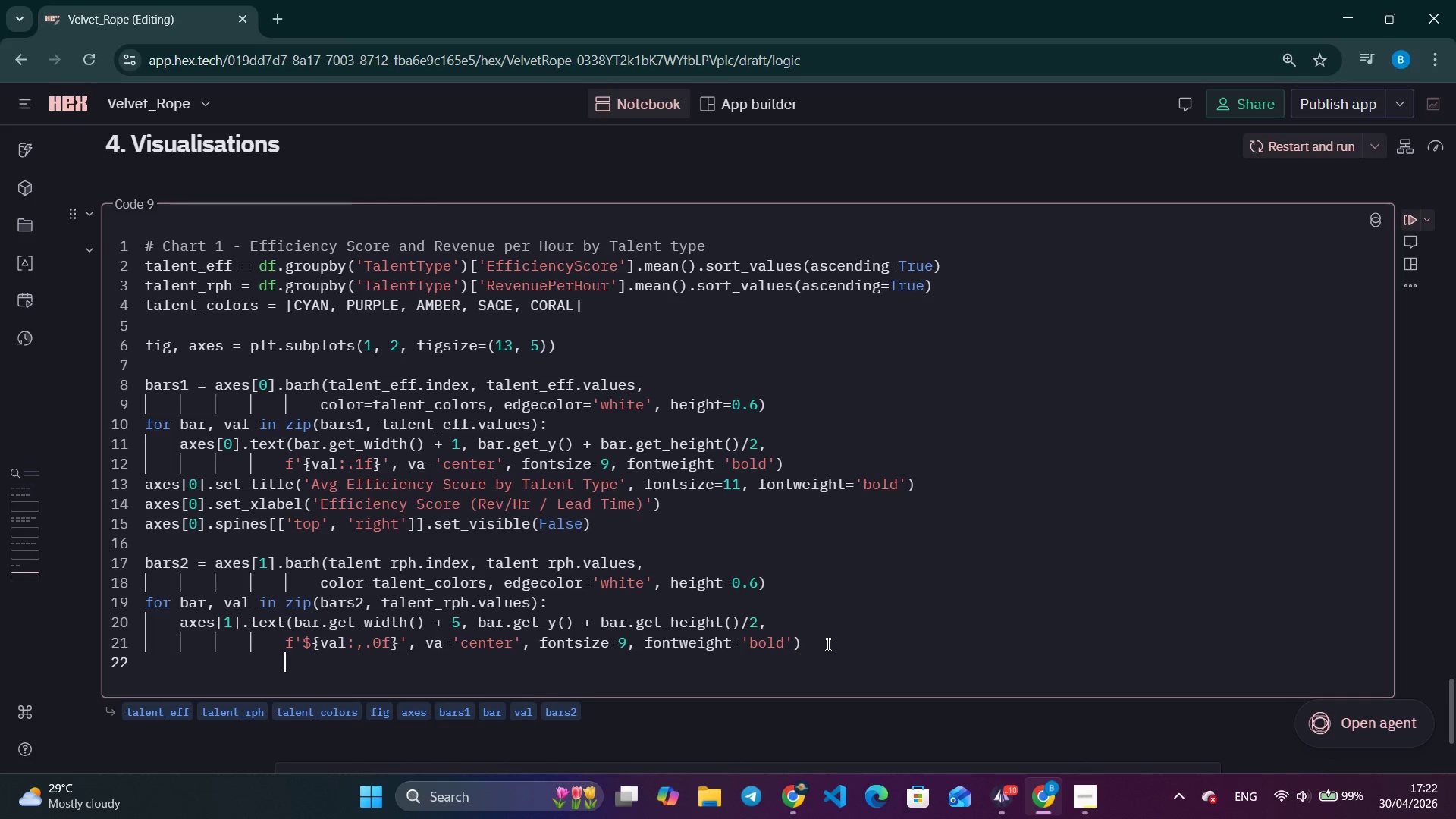 
key(Backspace)
key(Backspace)
key(Backspace)
key(Backspace)
type(axes[1)
 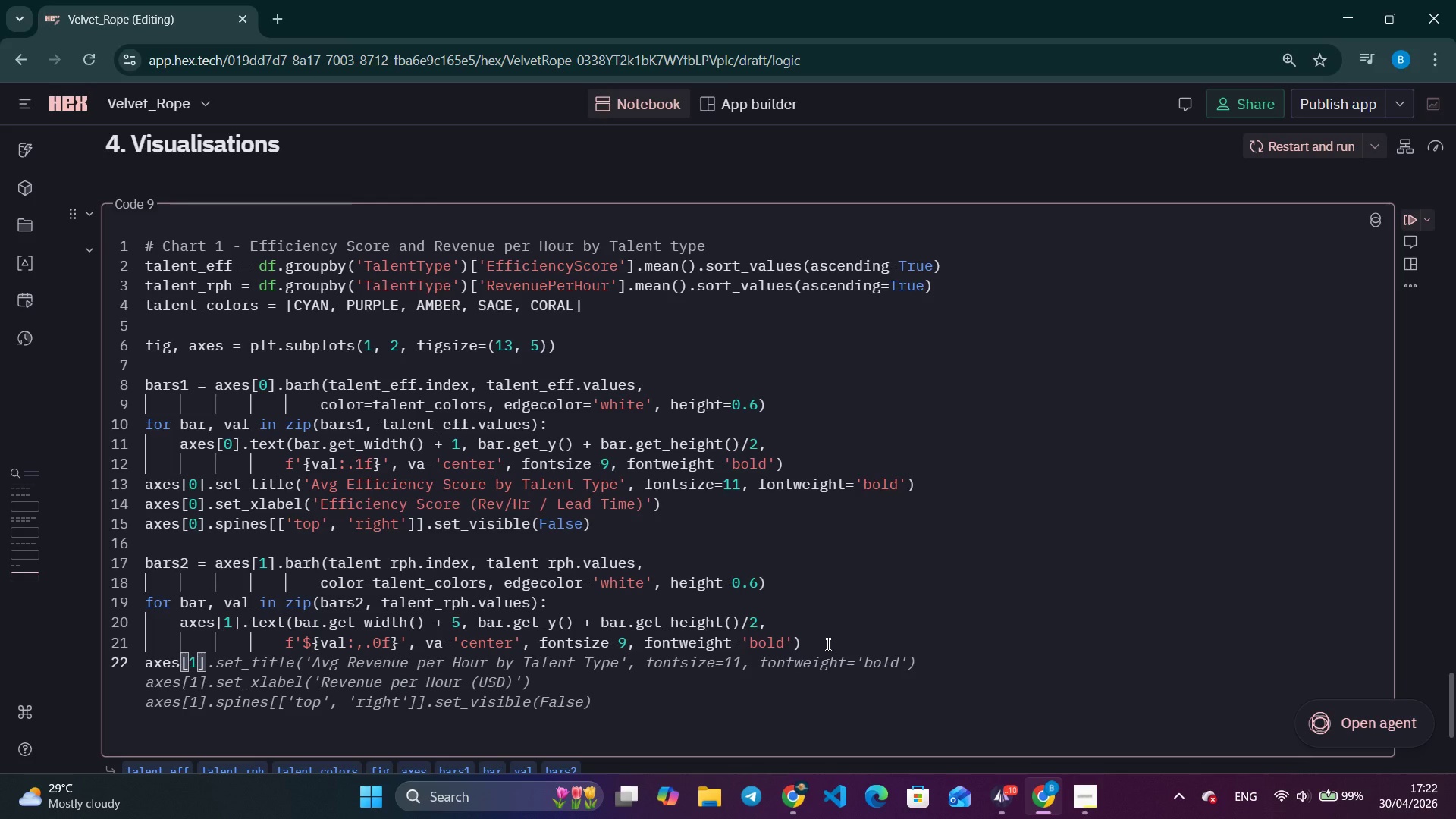 
key(ArrowRight)
 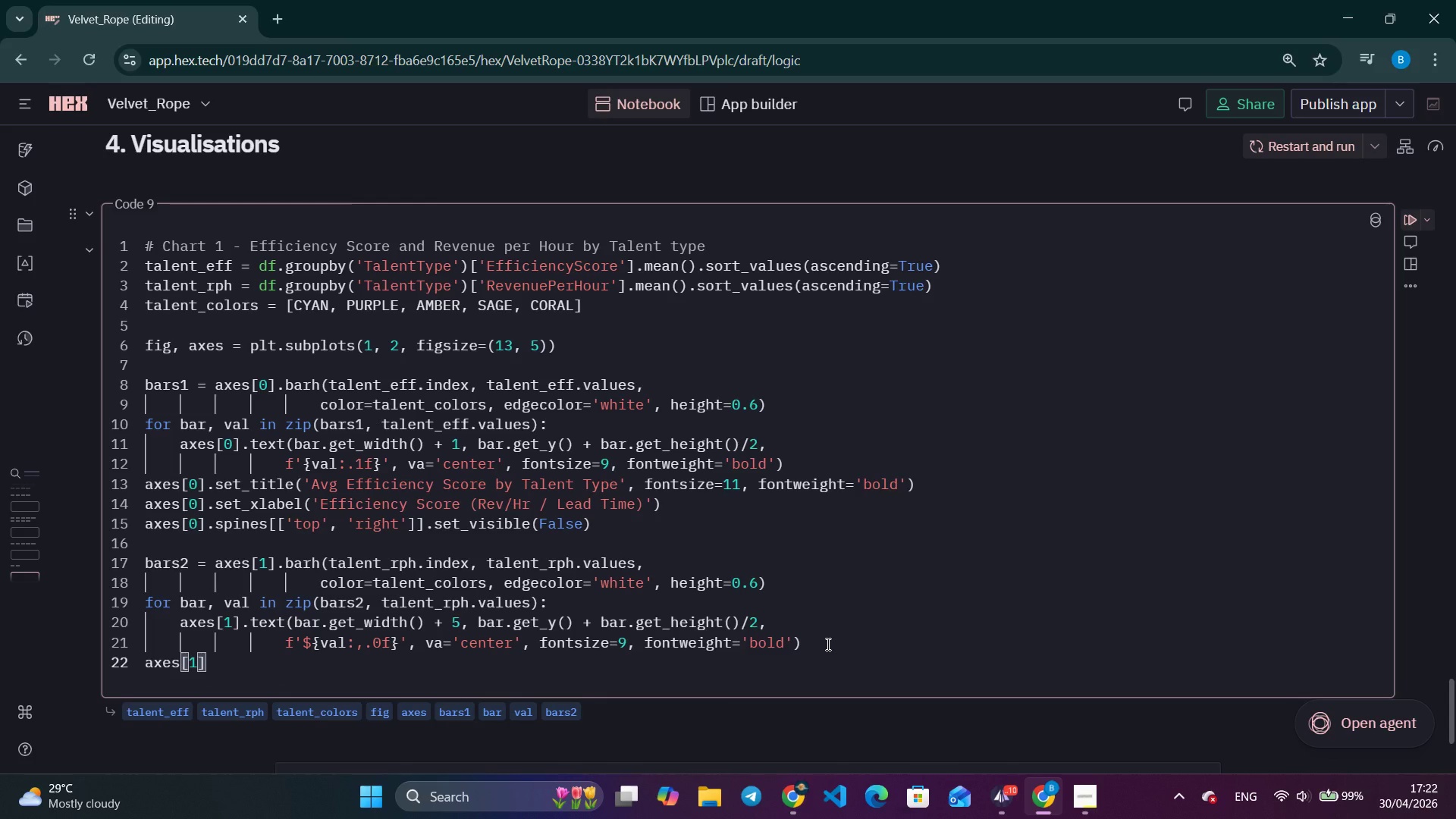 
type(.seet)
key(Backspace)
key(Backspace)
type(t_title('Avg Revenue per Hour by Talent Type)
 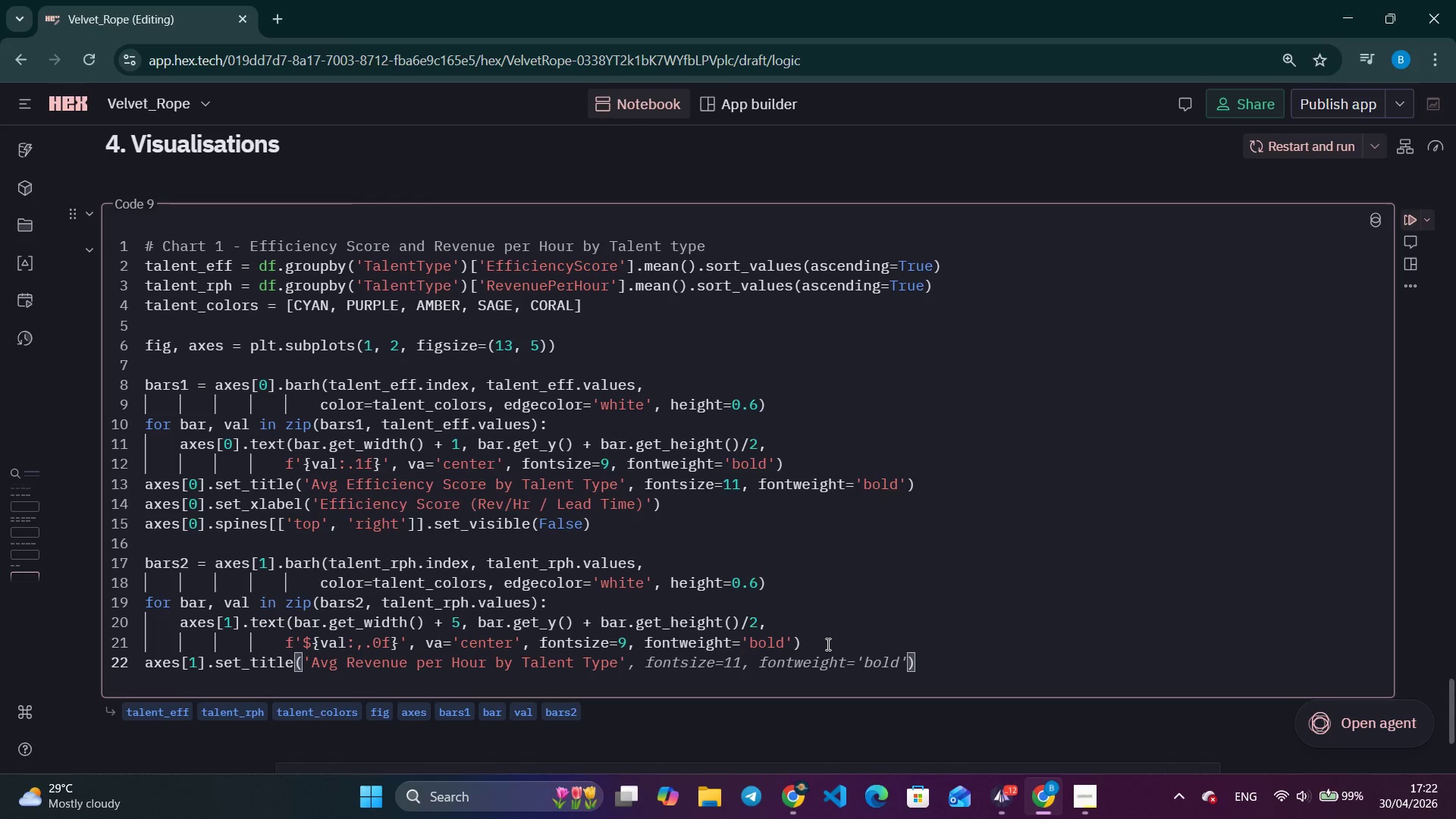 
key(ArrowRight)
 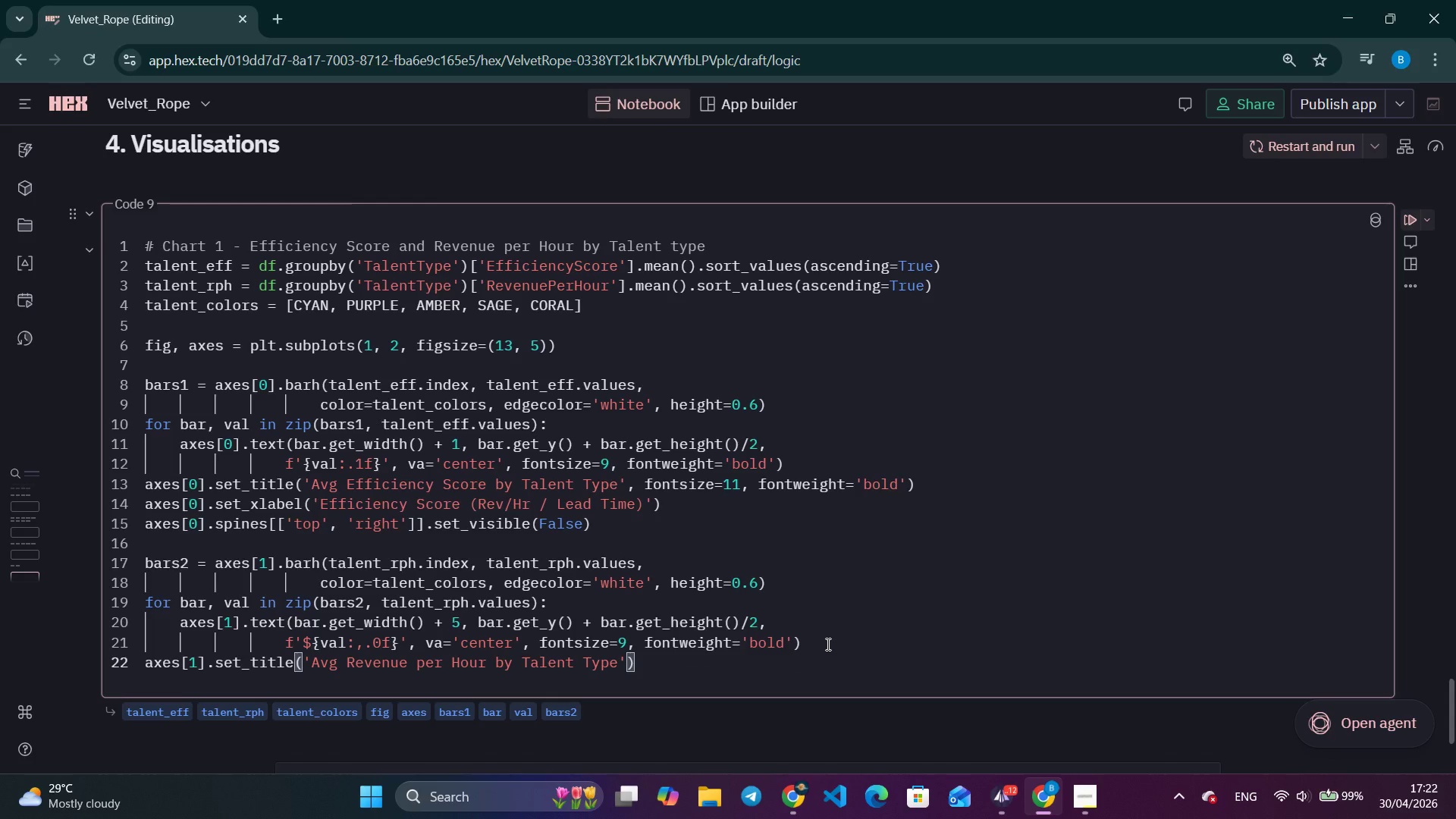 
type(, fontsize=11, fontweight='bold)
 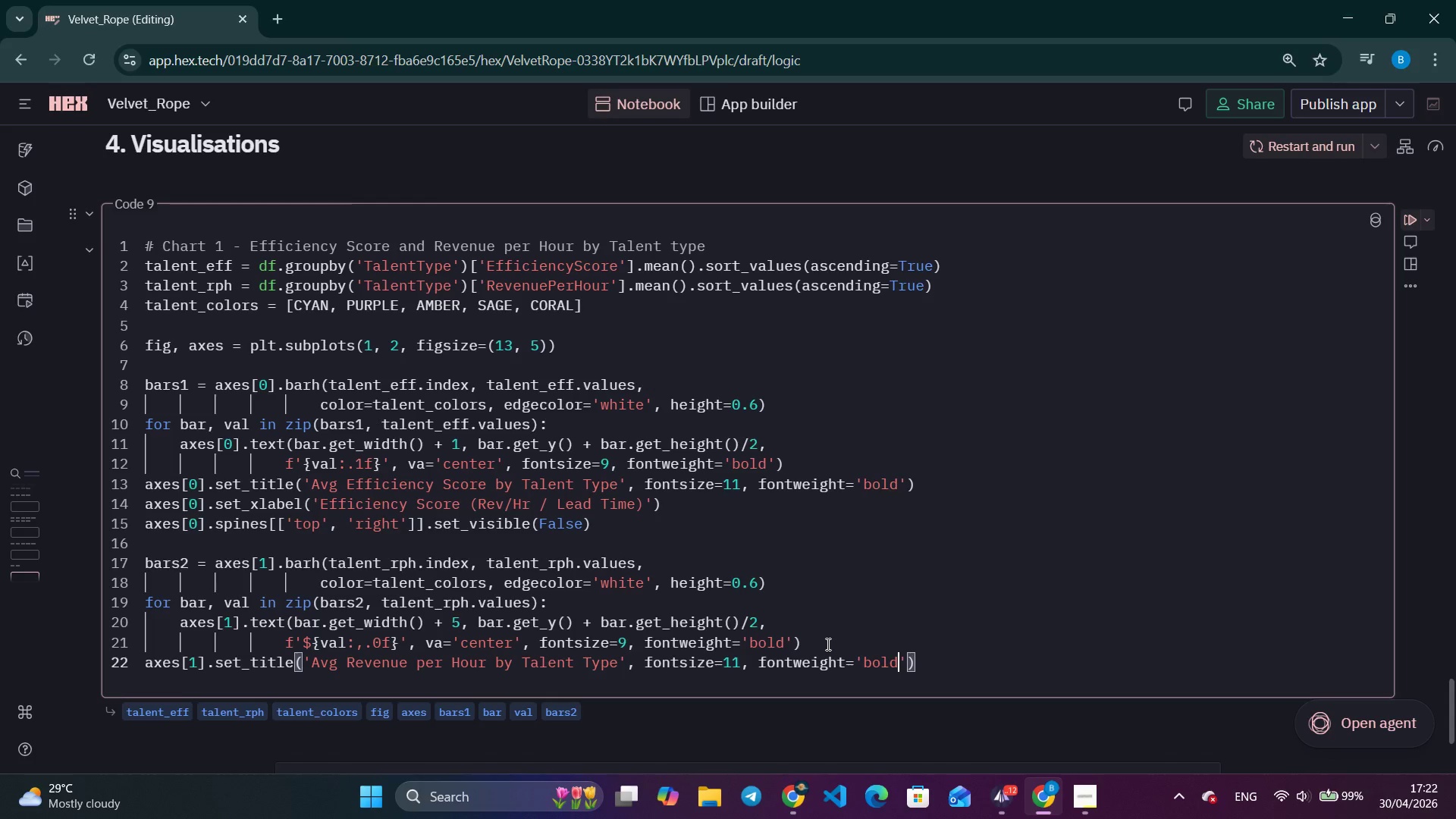 
key(ArrowRight)
 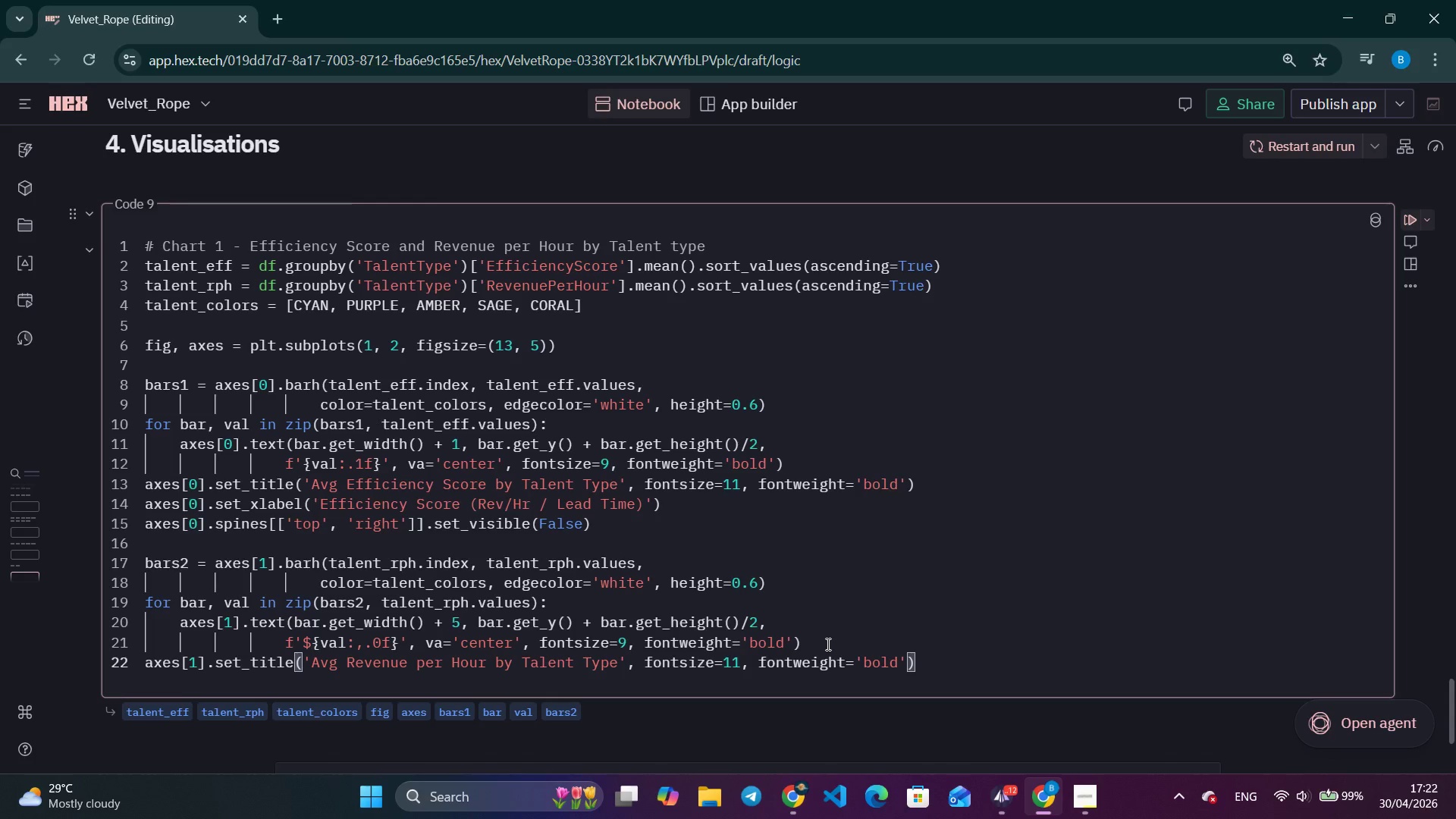 
key(ArrowRight)
 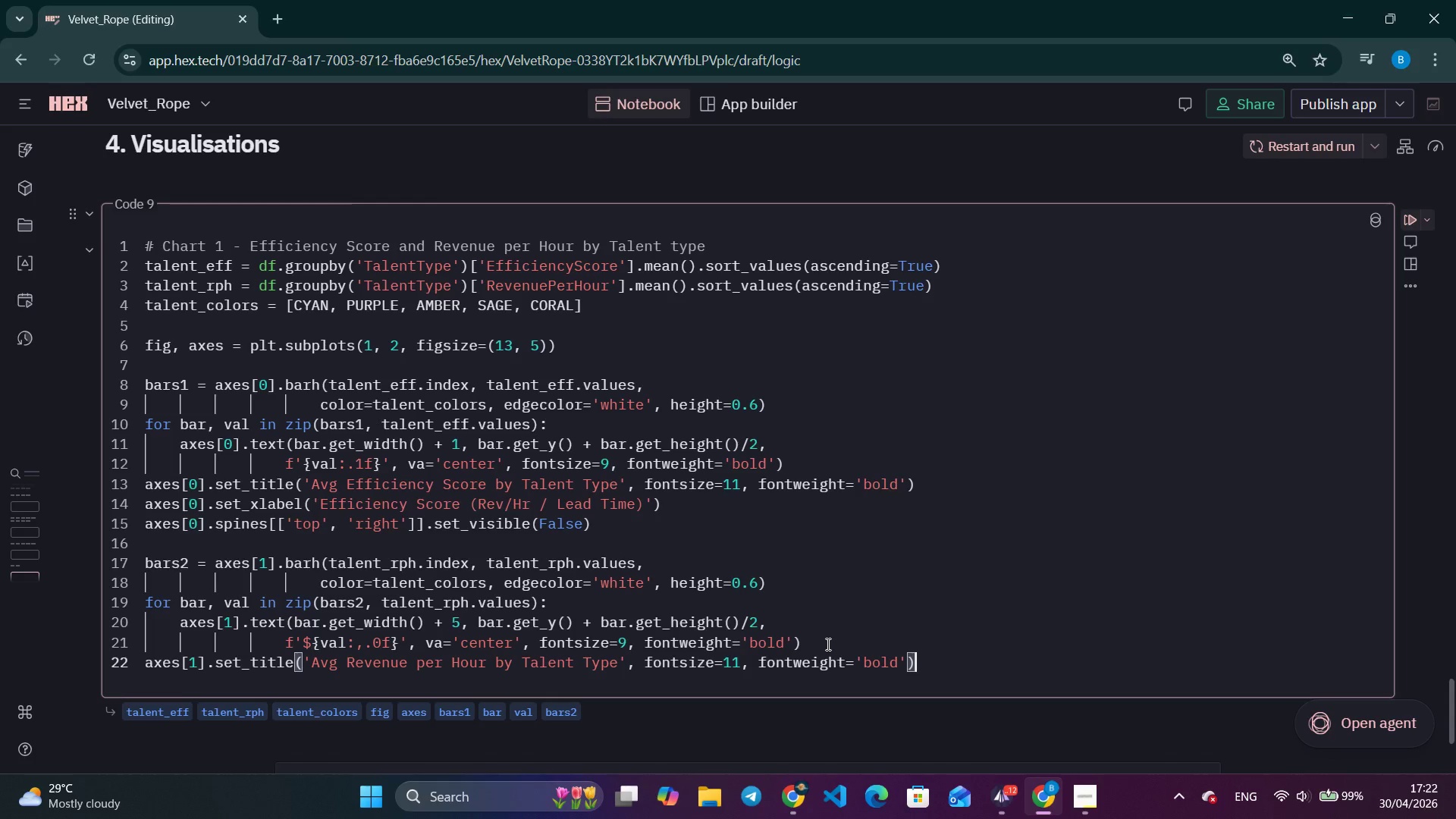 
key(Enter)
 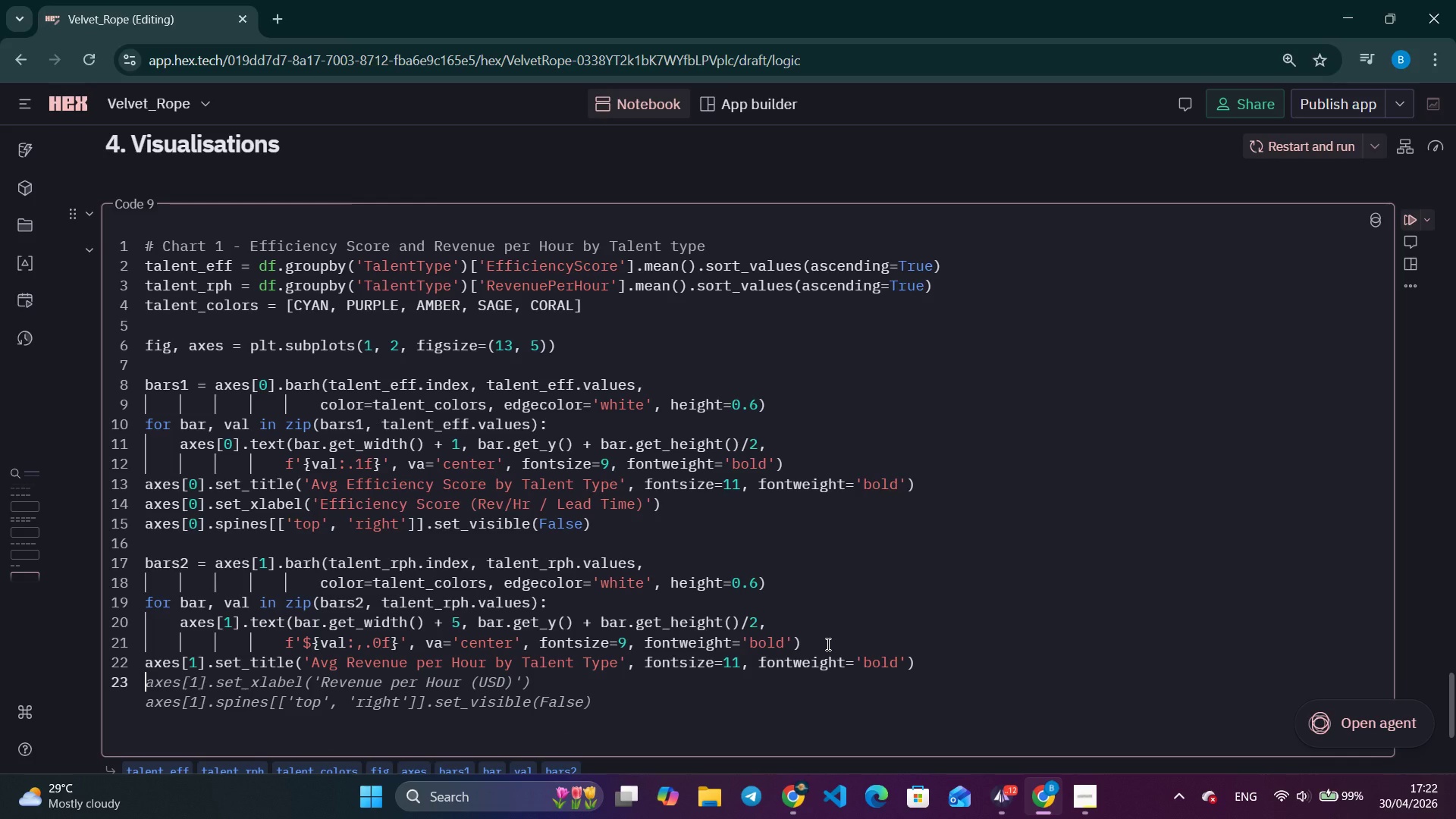 
type(axes[1)
 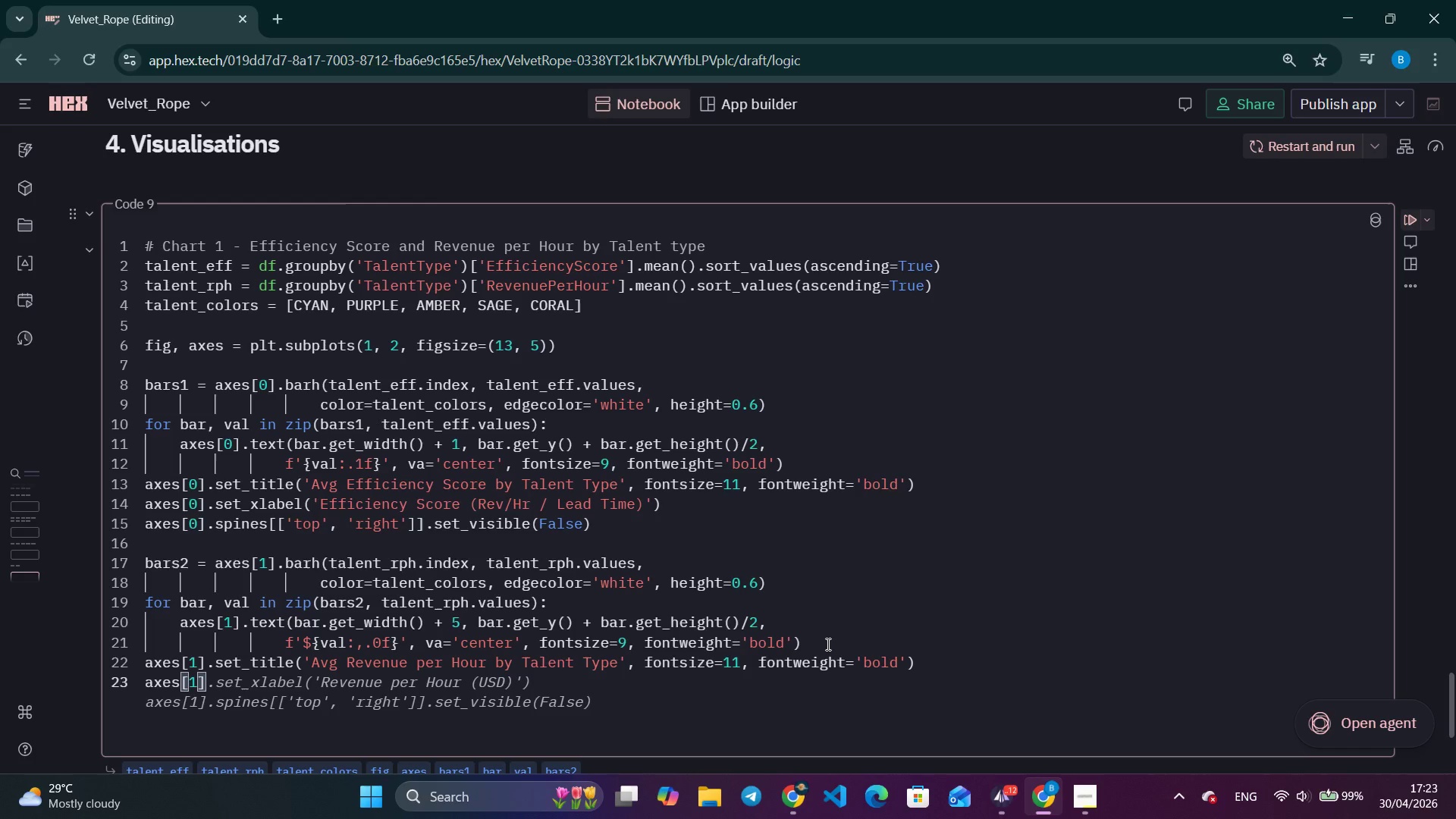 
key(ArrowRight)
 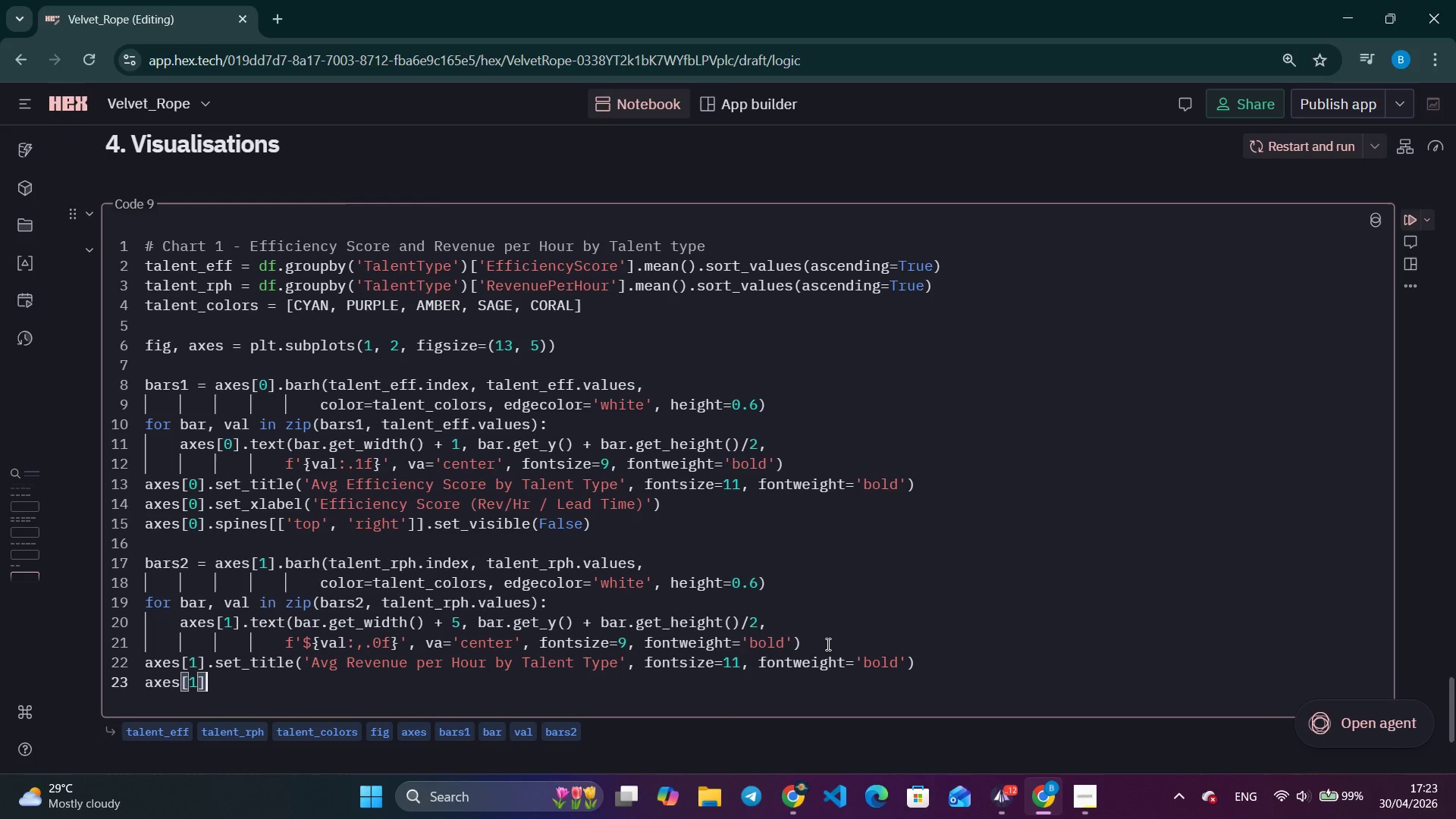 
type(.set_xlabel('Revenue per Hour ()
key(Tab)
key(Tab)
key(Tab)
 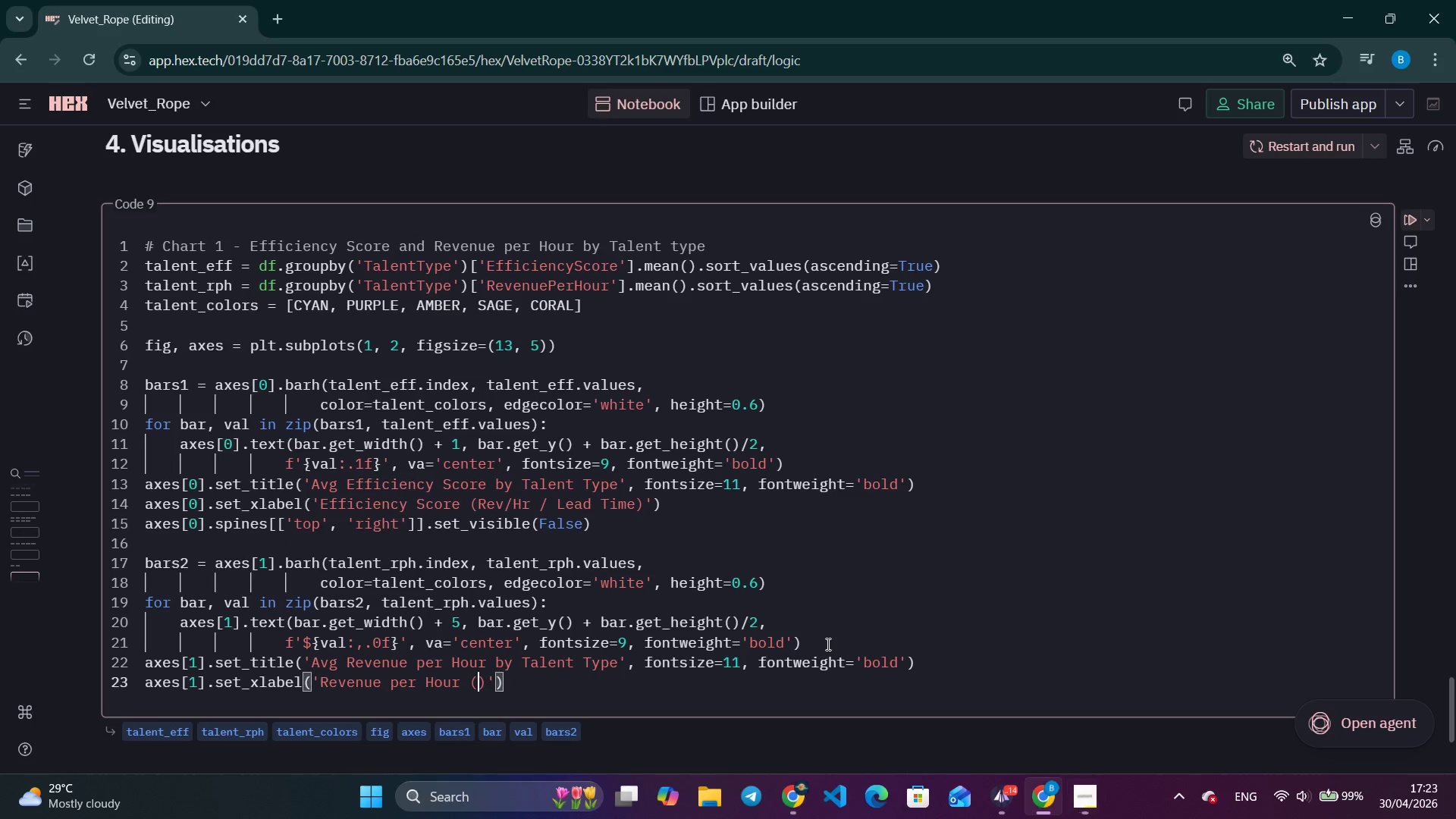 
 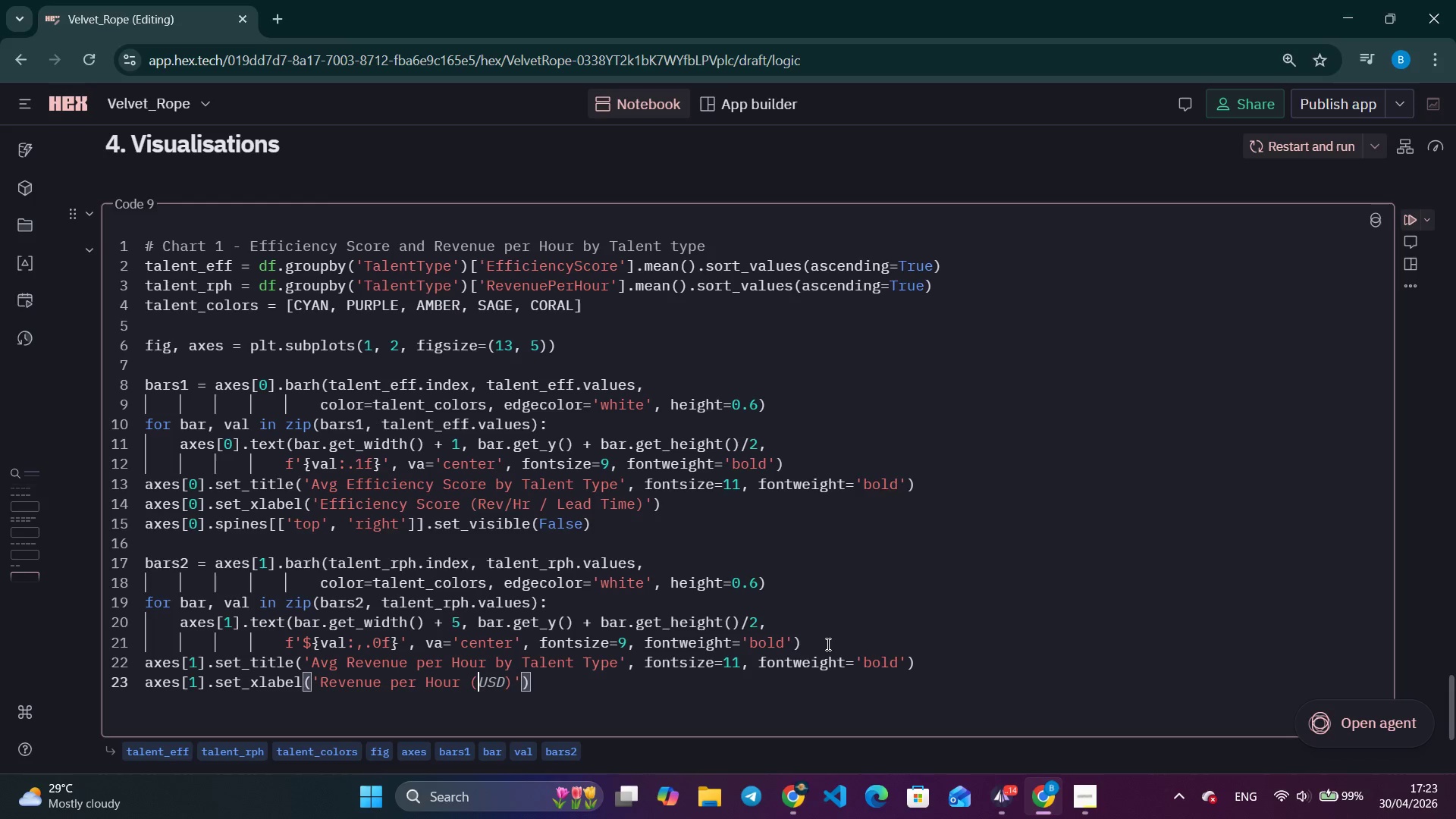 
hold_key(key=AltLeft, duration=0.91)